 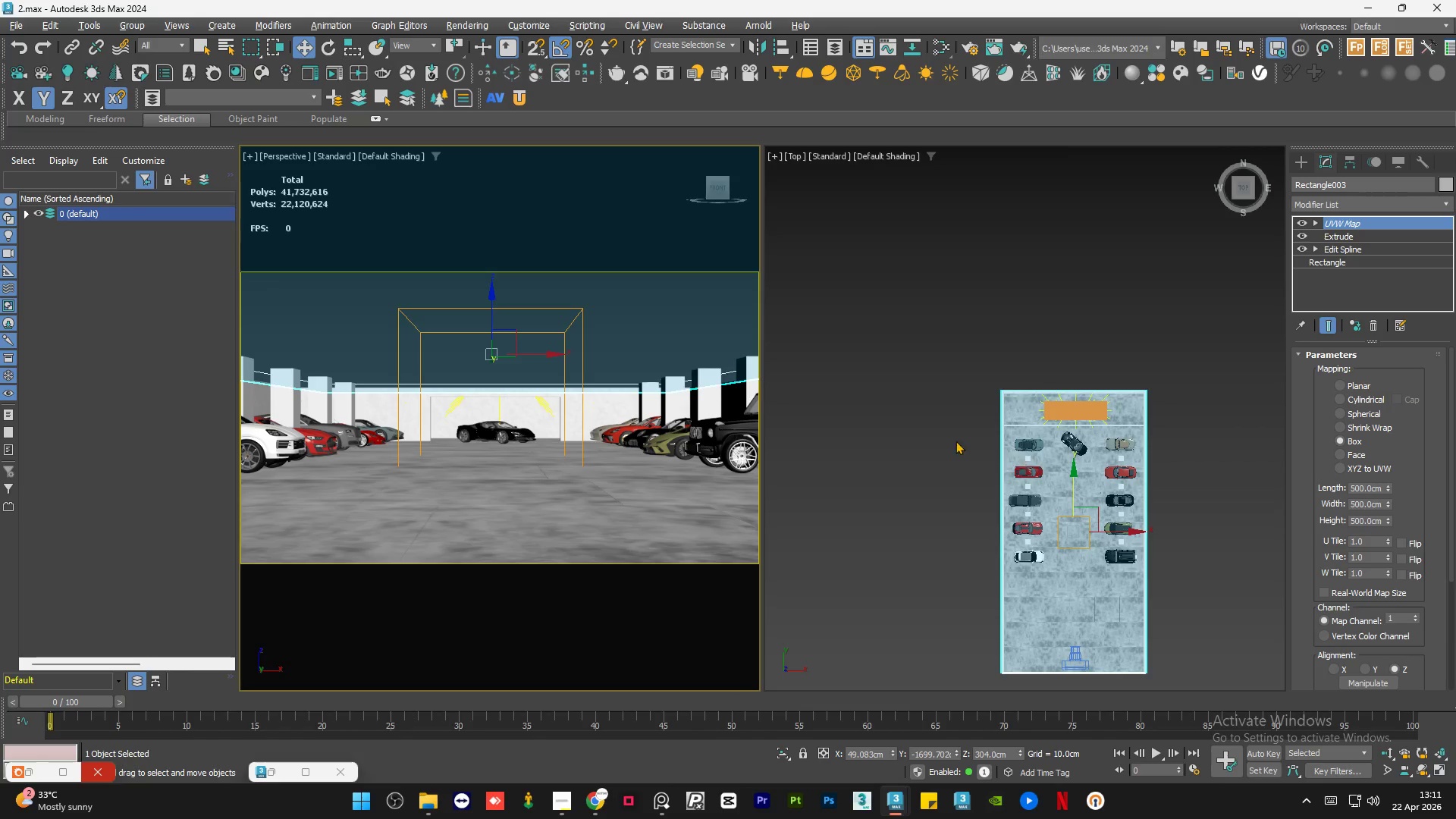 
left_click([937, 436])
 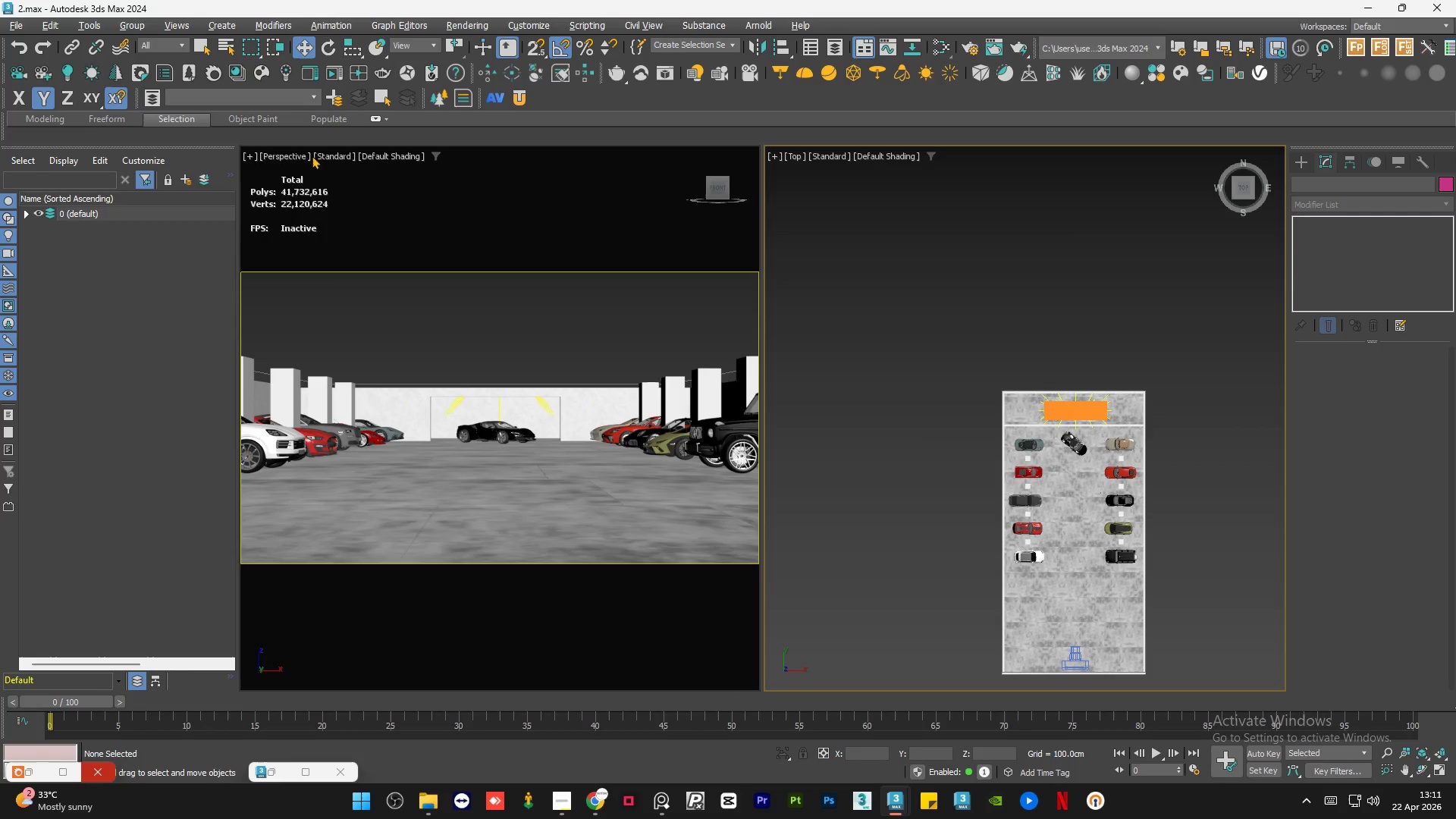 
left_click([295, 151])
 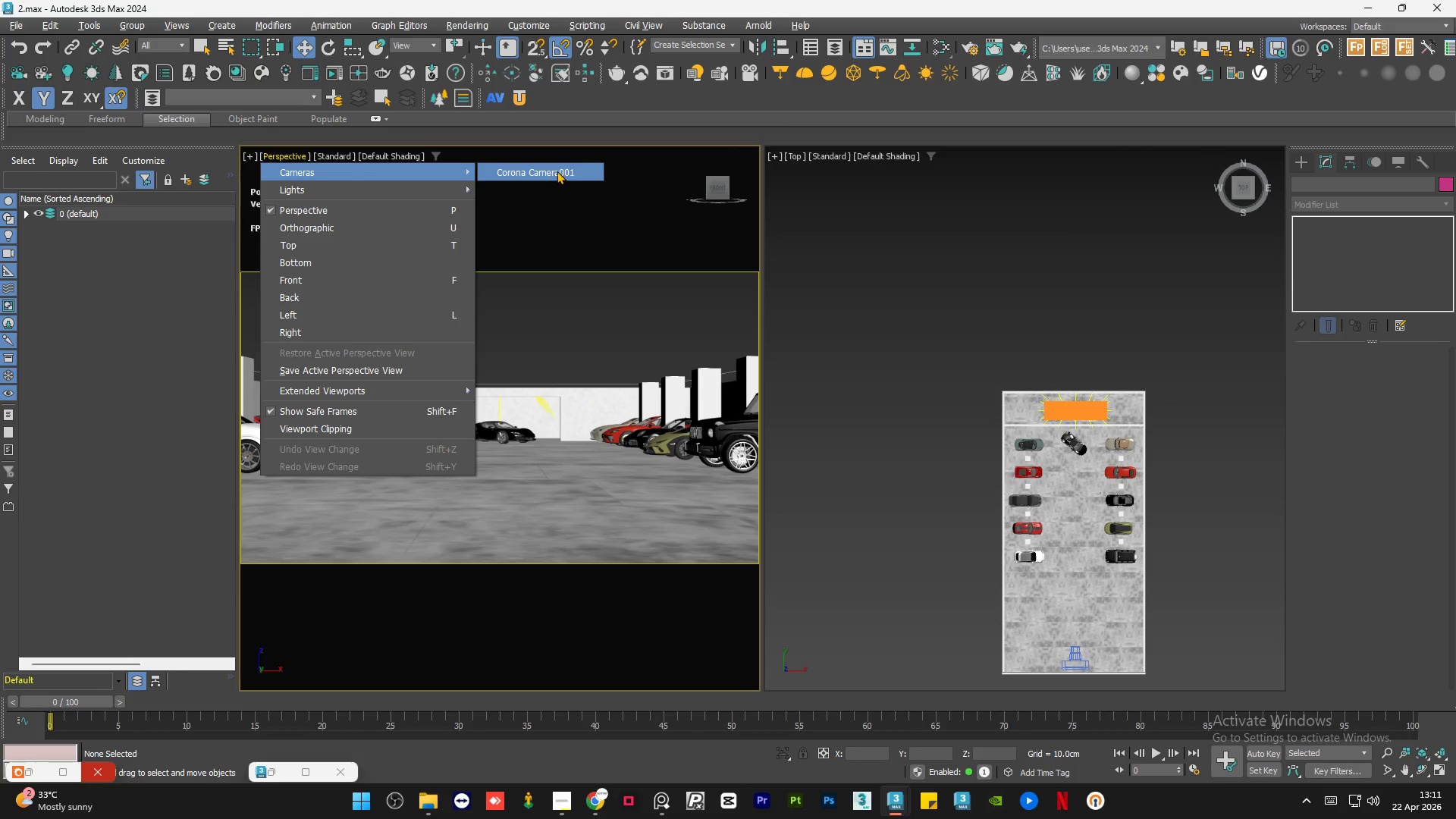 
left_click([557, 171])
 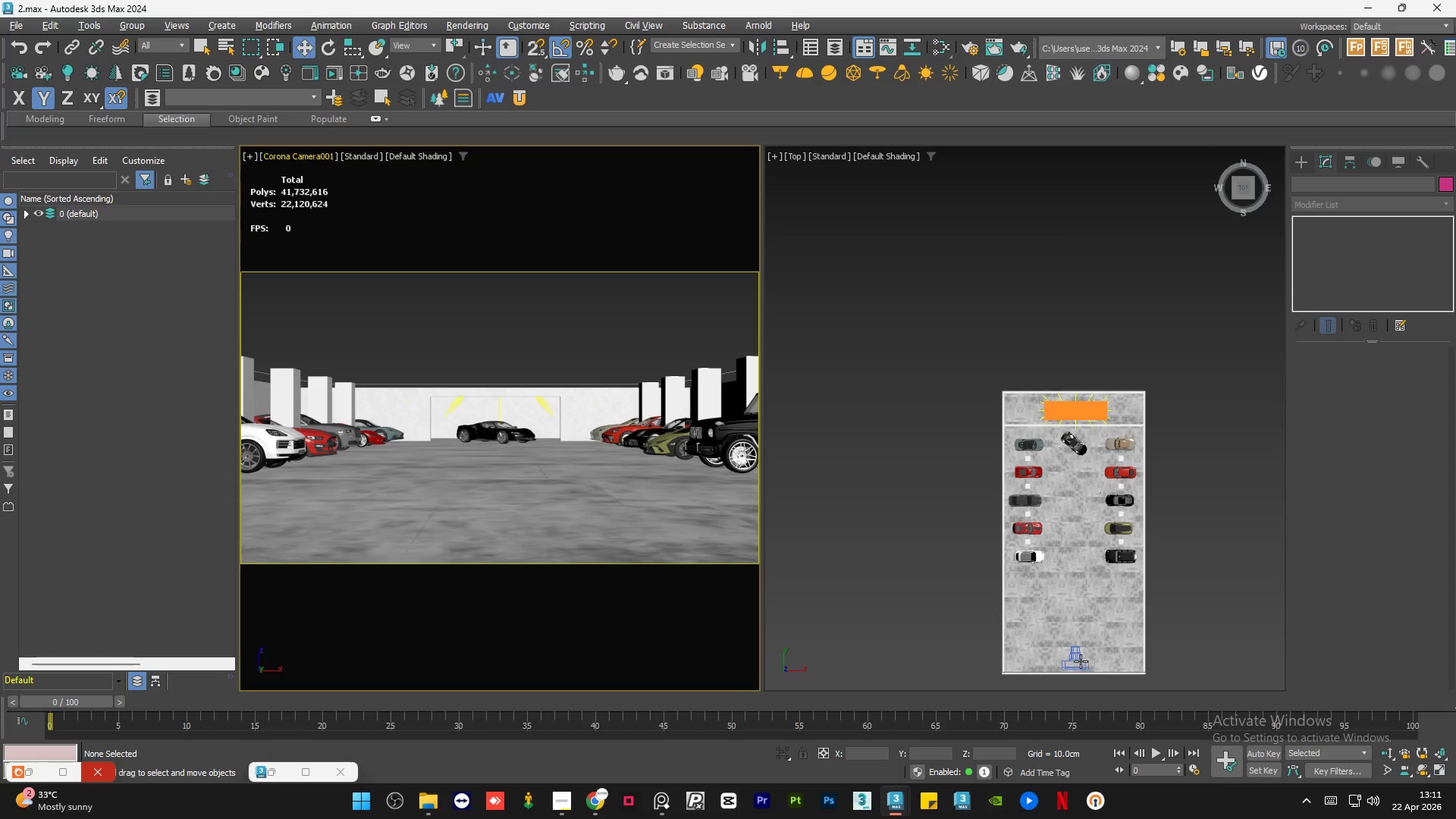 
left_click([1077, 655])
 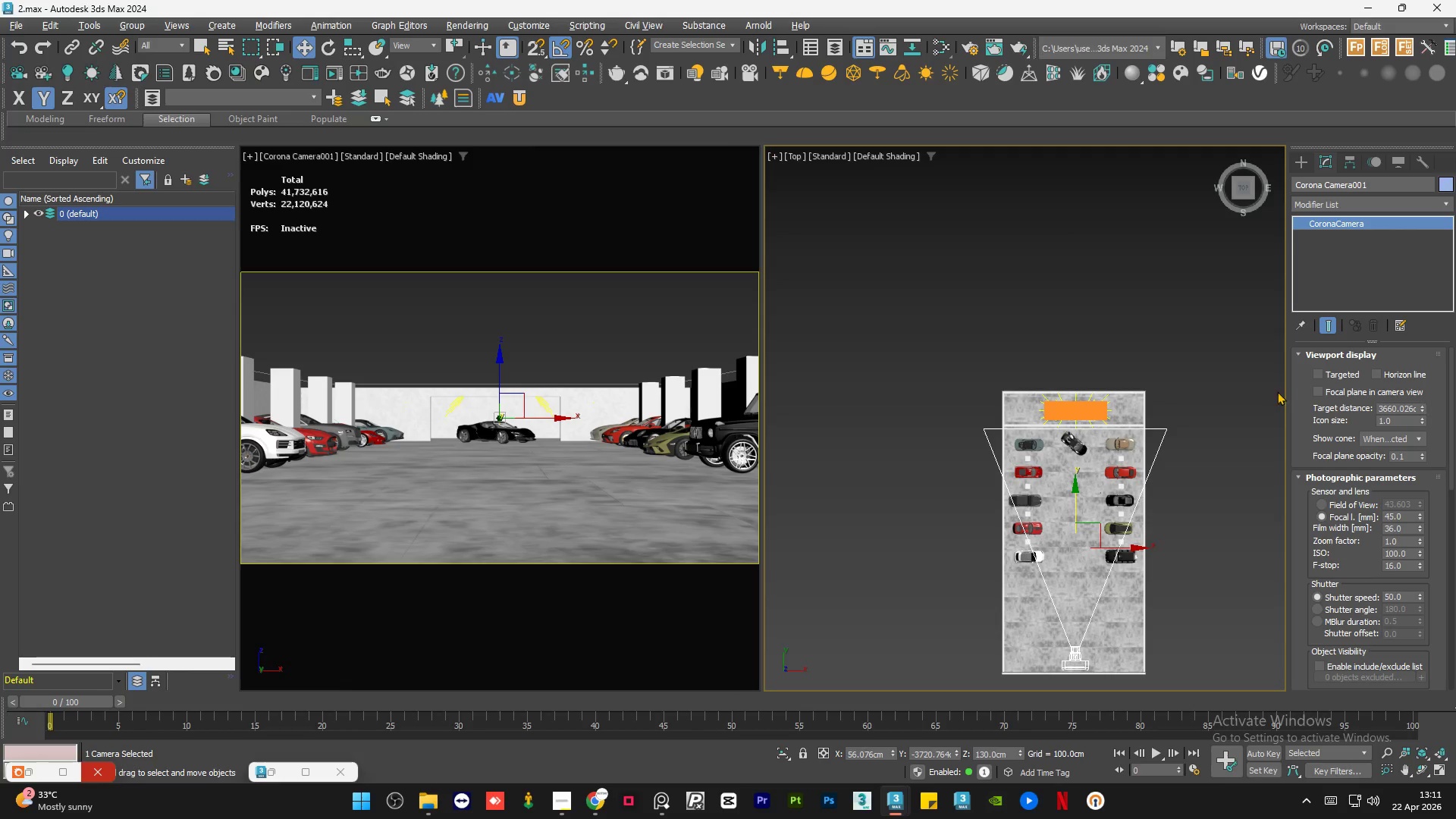 
left_click([1321, 369])
 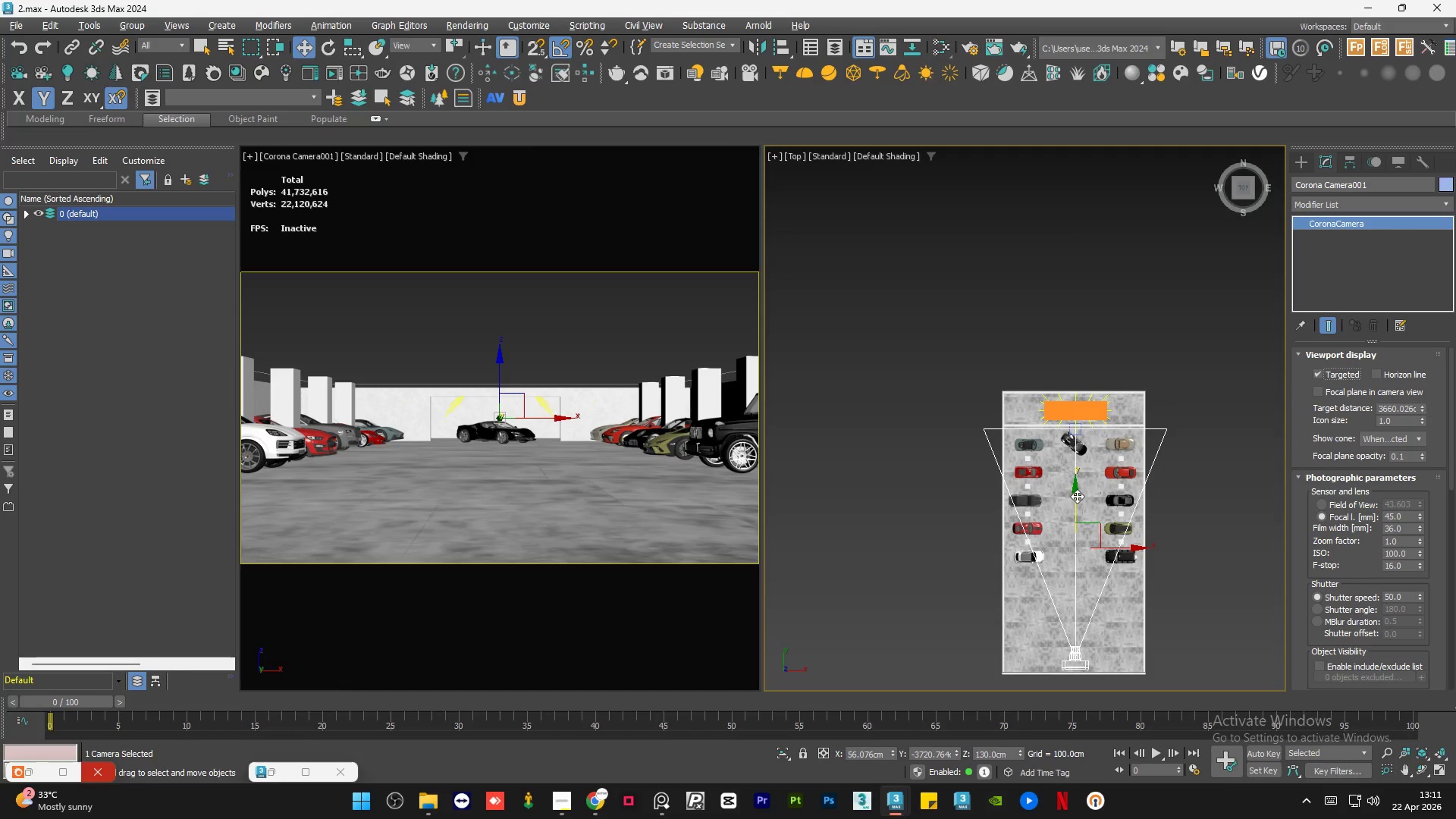 
hold_key(key=ShiftLeft, duration=4.12)
left_click_drag(start_coordinate=[1074, 501], to_coordinate=[1084, 368])
 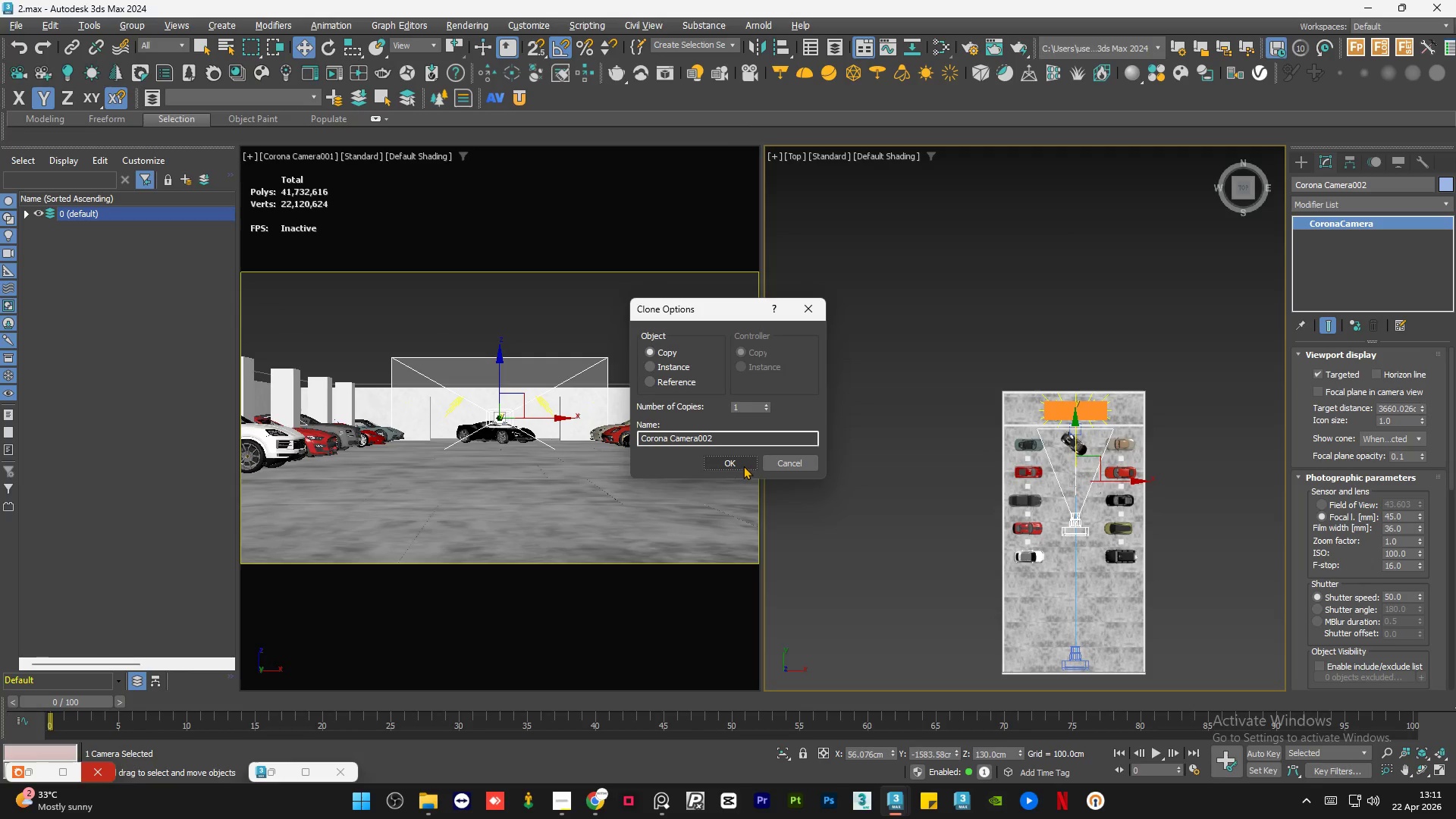 
left_click([747, 465])
 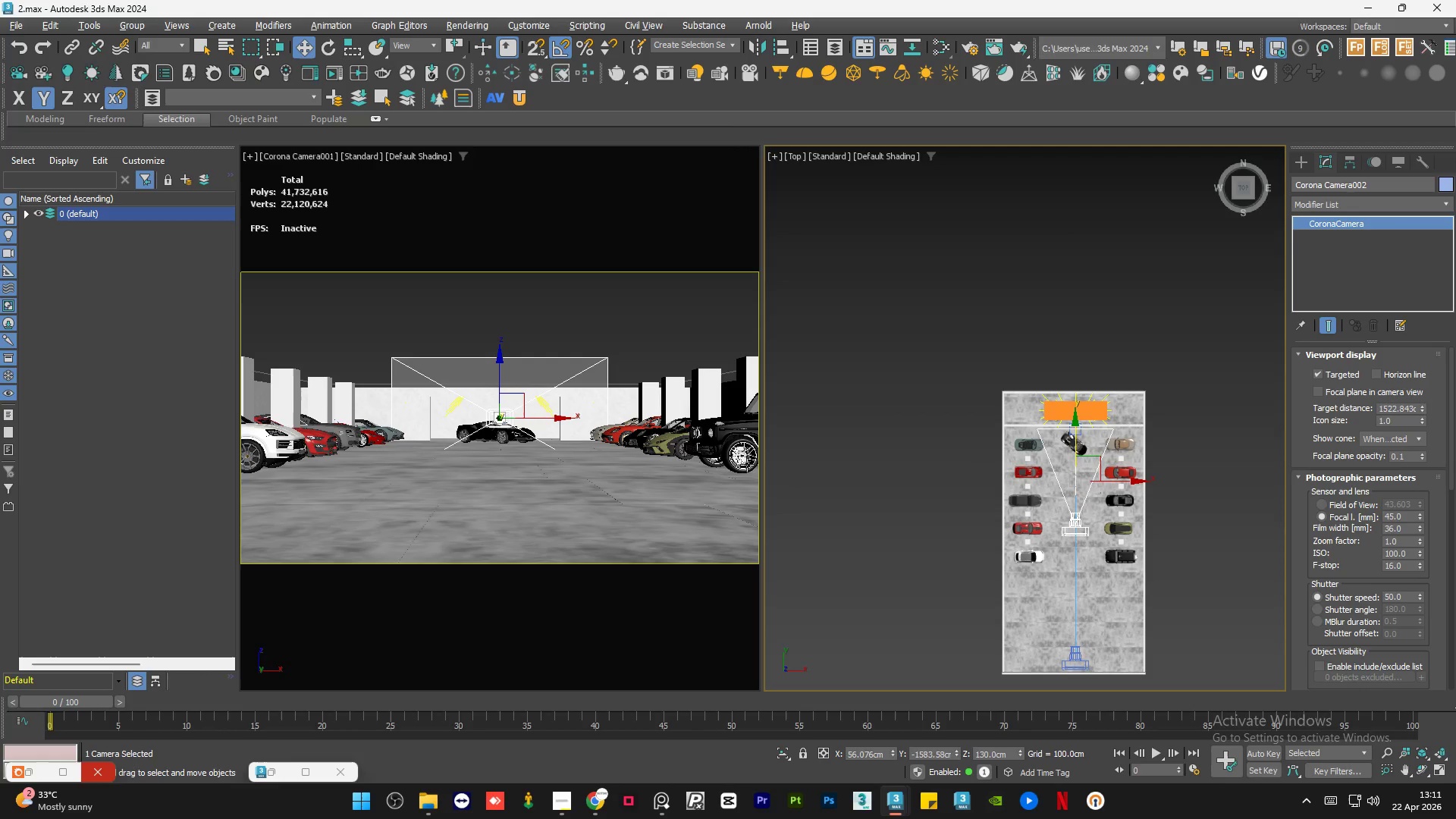 
wait(9.14)
 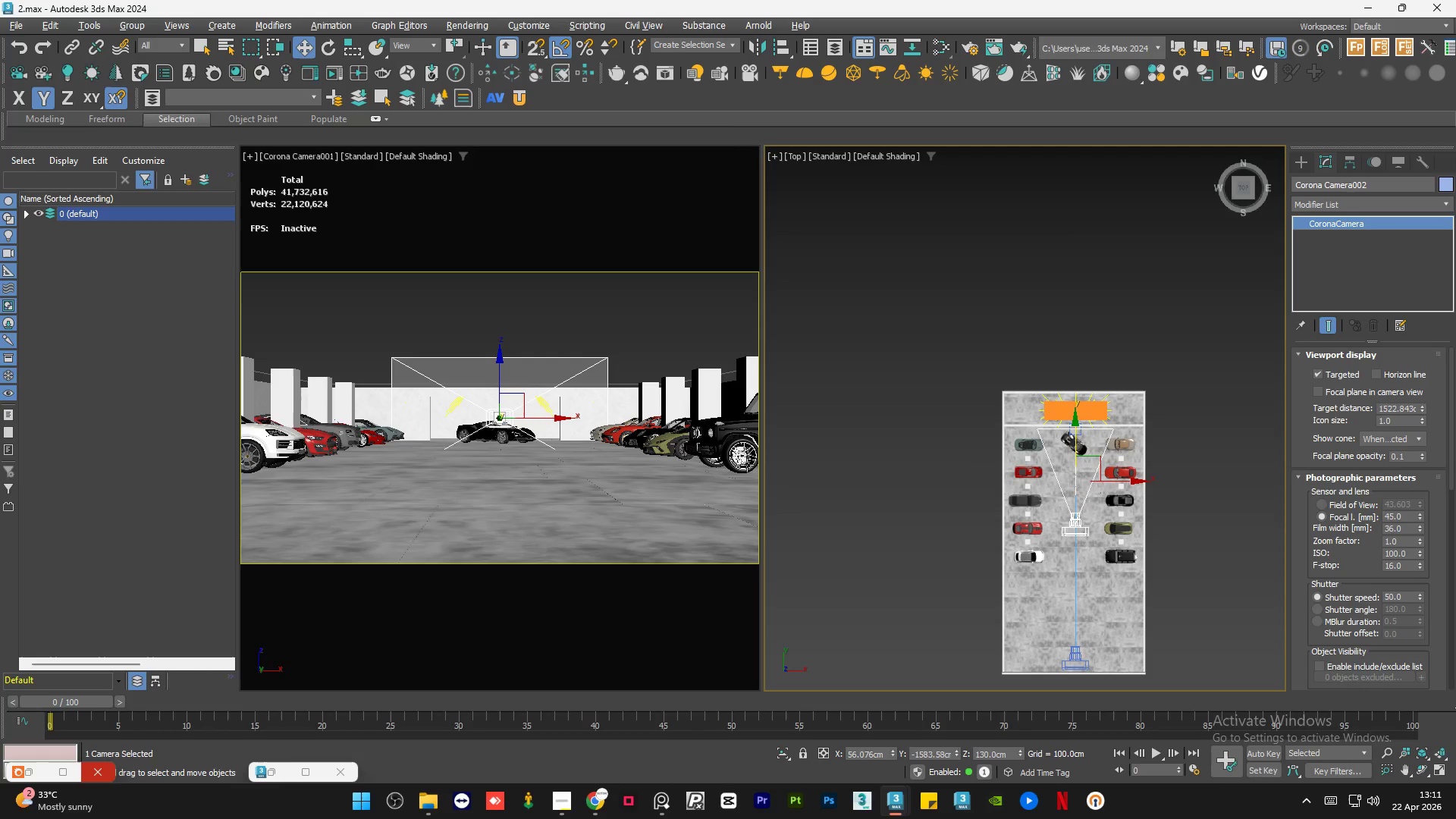 
left_click([301, 155])
 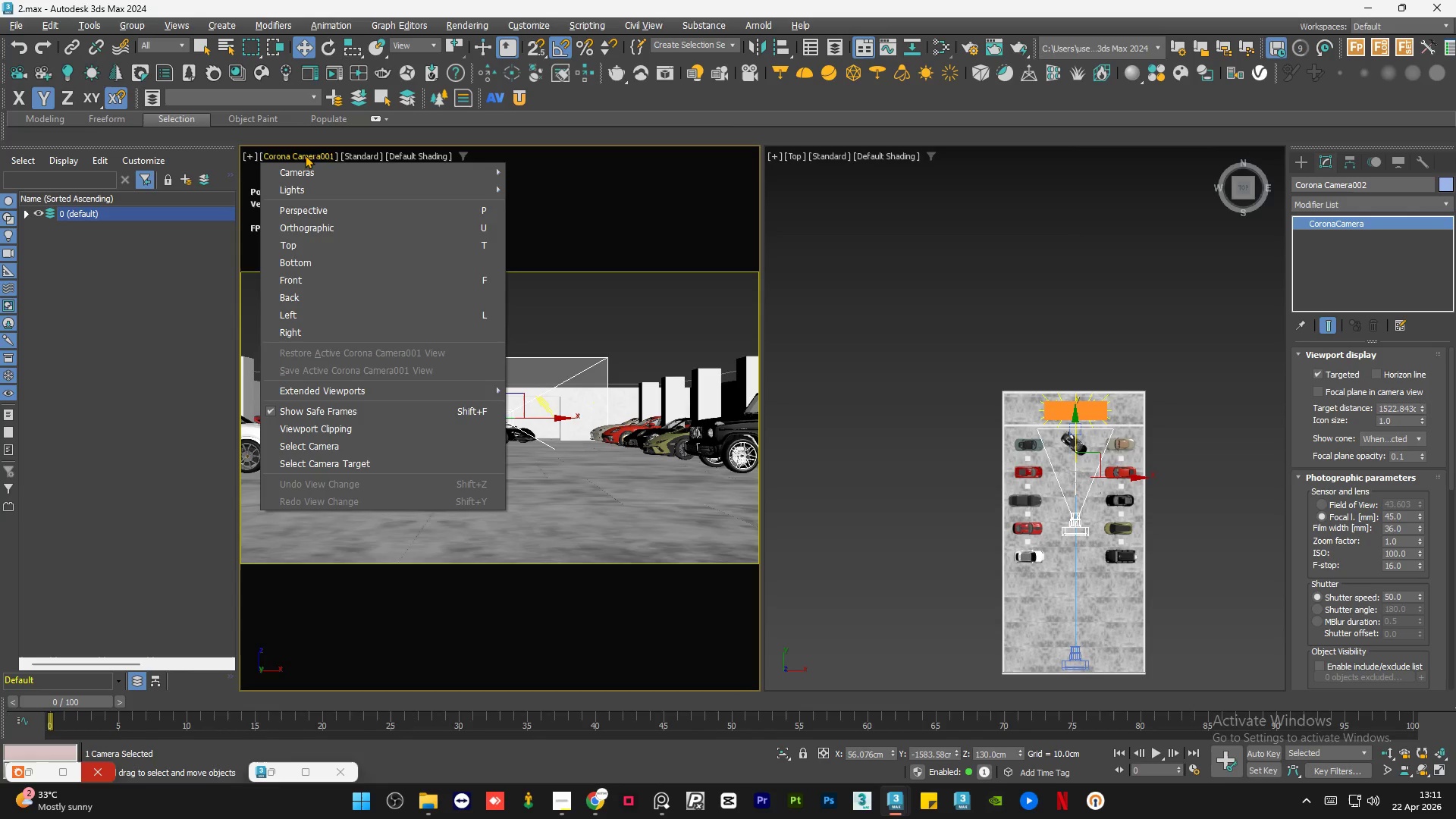 
mouse_move([349, 165])
 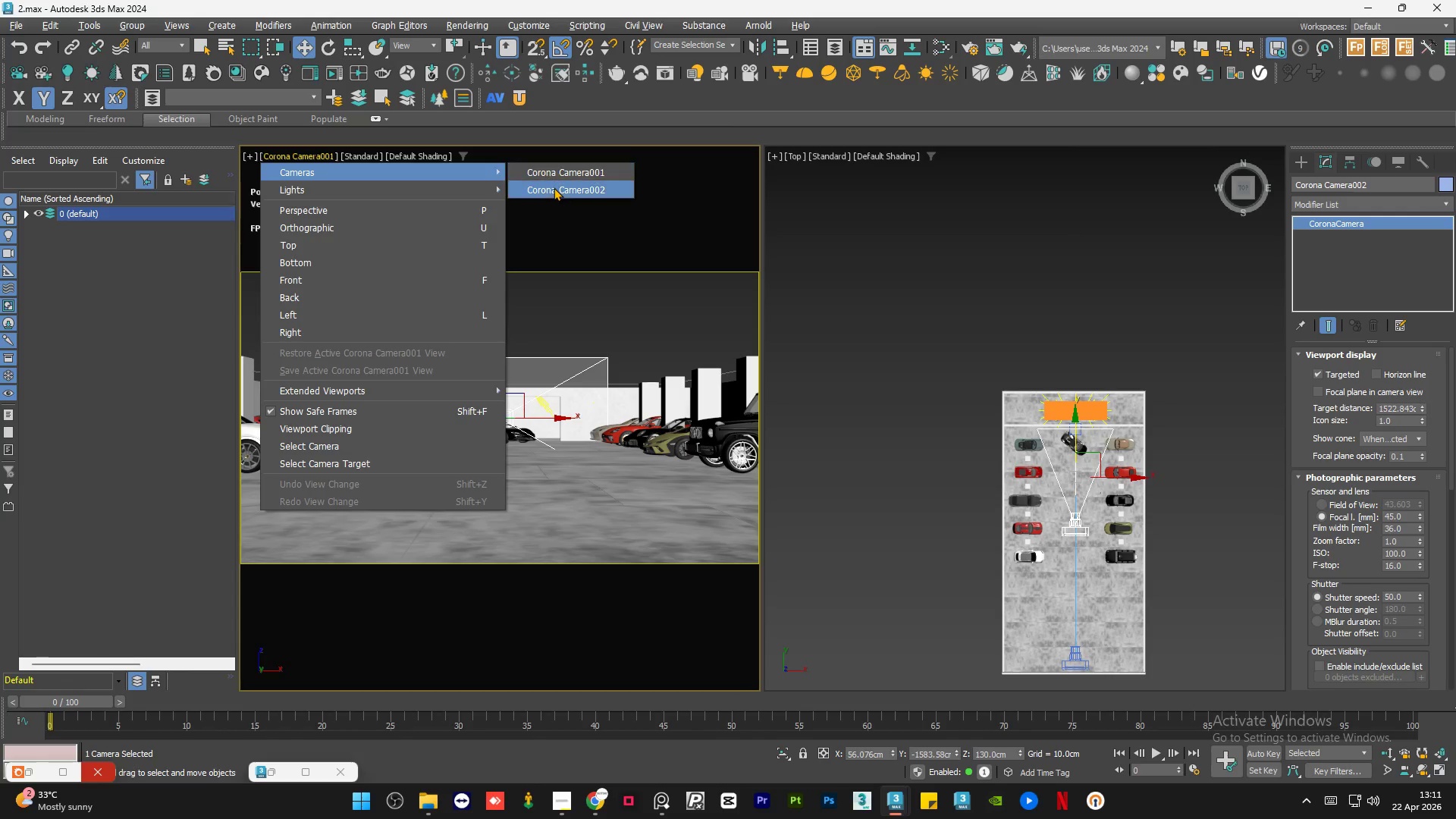 
left_click([554, 187])
 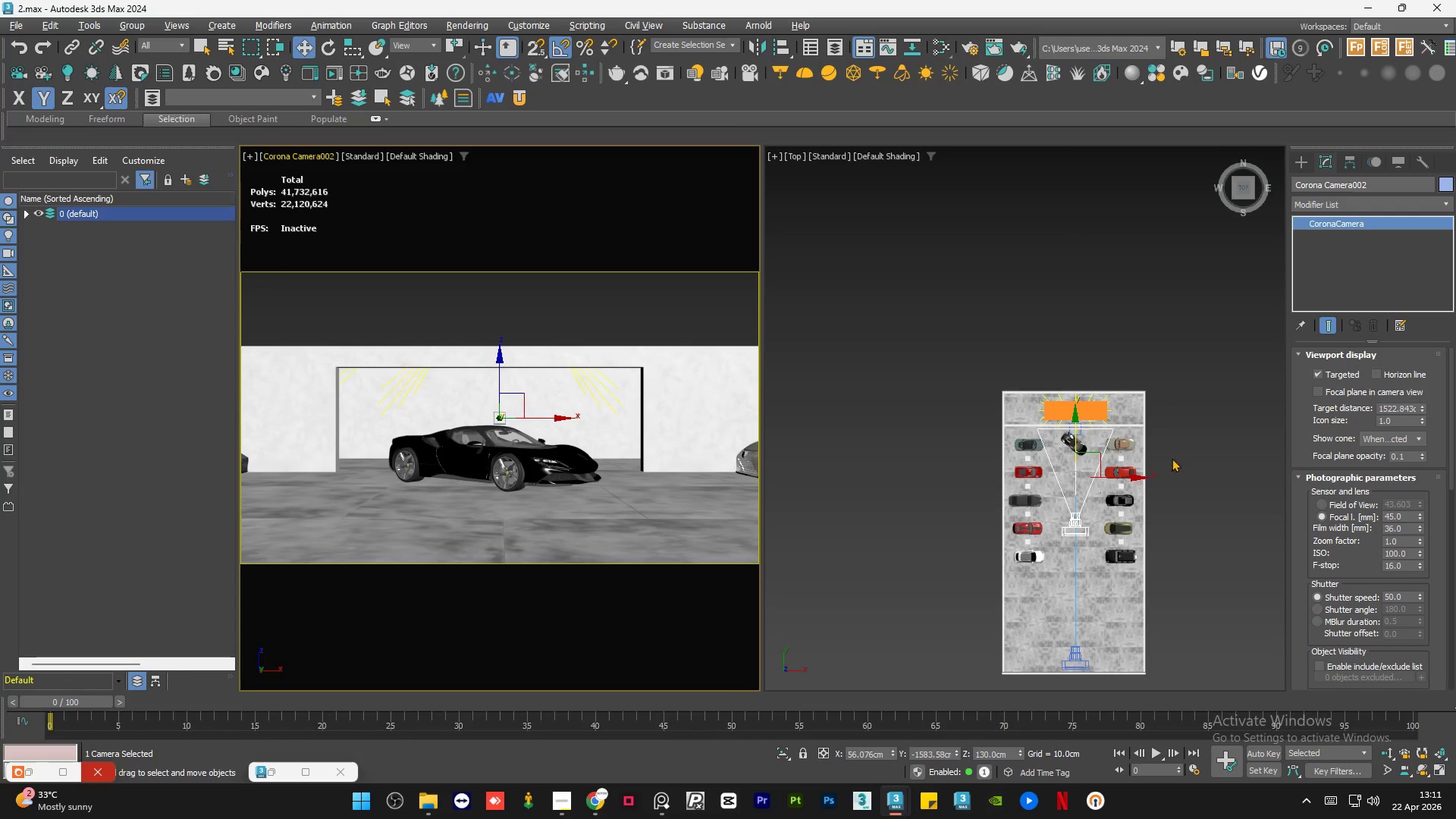 
scroll: coordinate [1081, 460], scroll_direction: up, amount: 2.0
 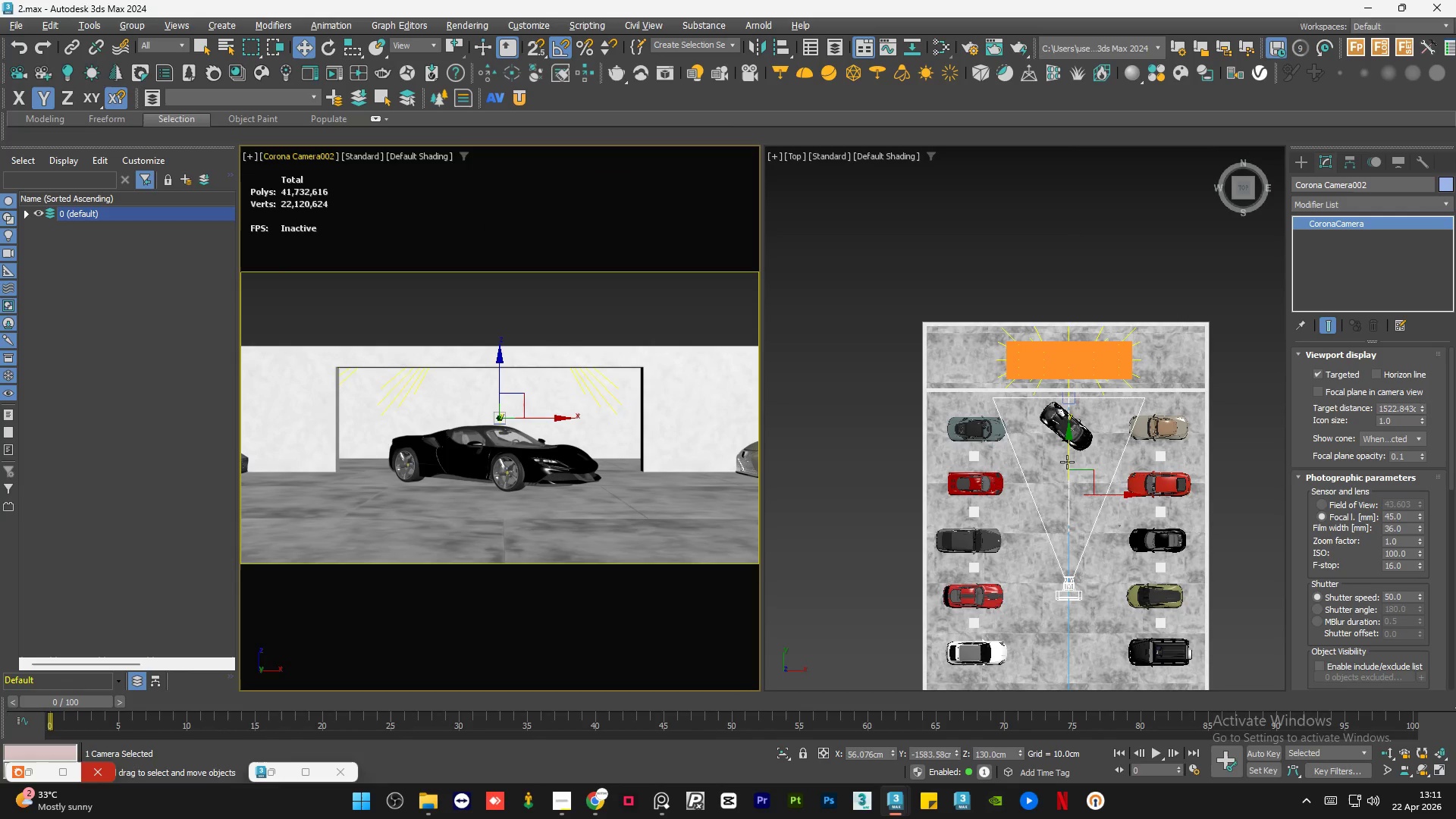 
left_click([1068, 451])
 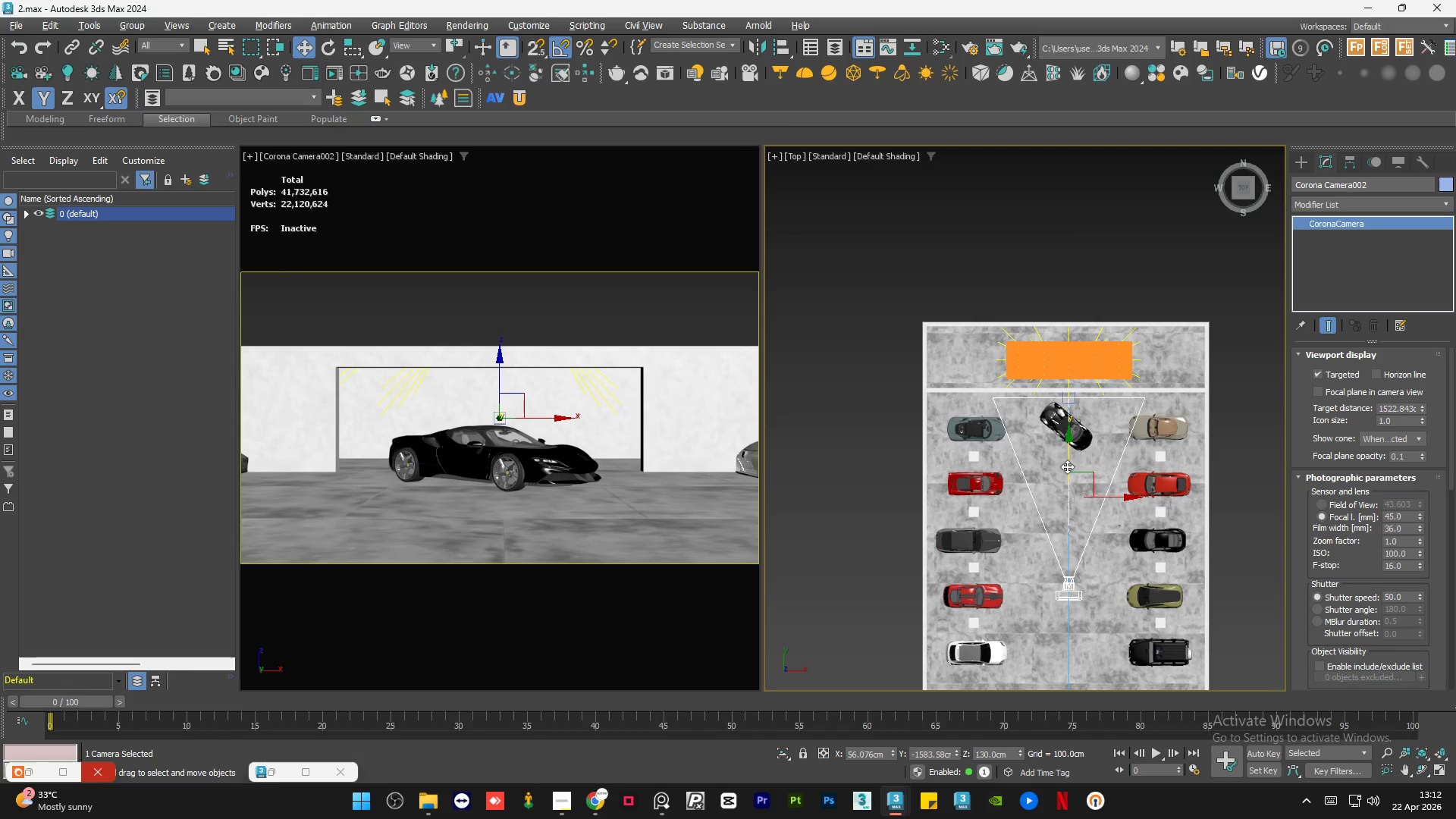 
left_click_drag(start_coordinate=[1067, 464], to_coordinate=[1074, 443])
 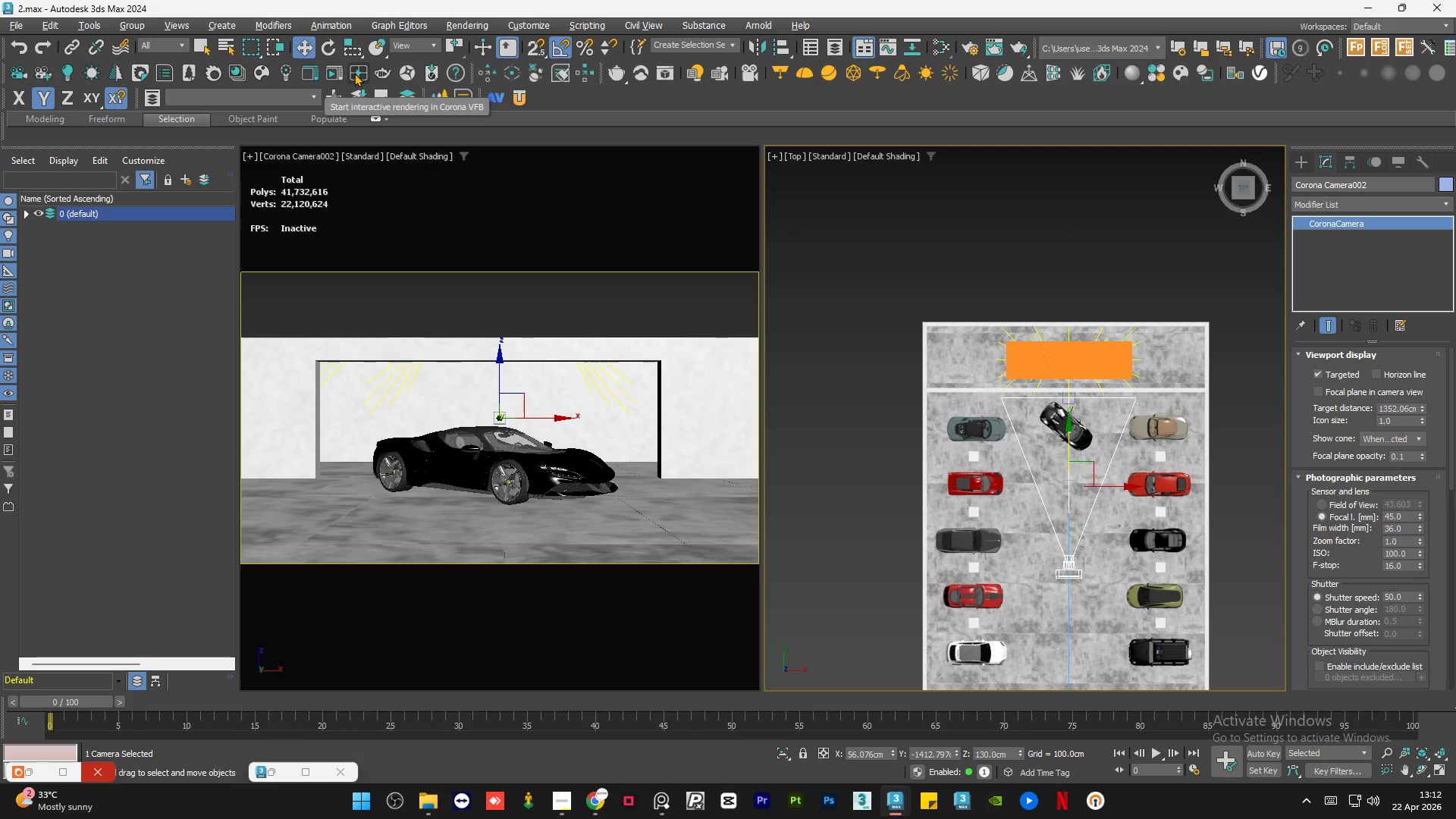 
left_click([335, 71])
 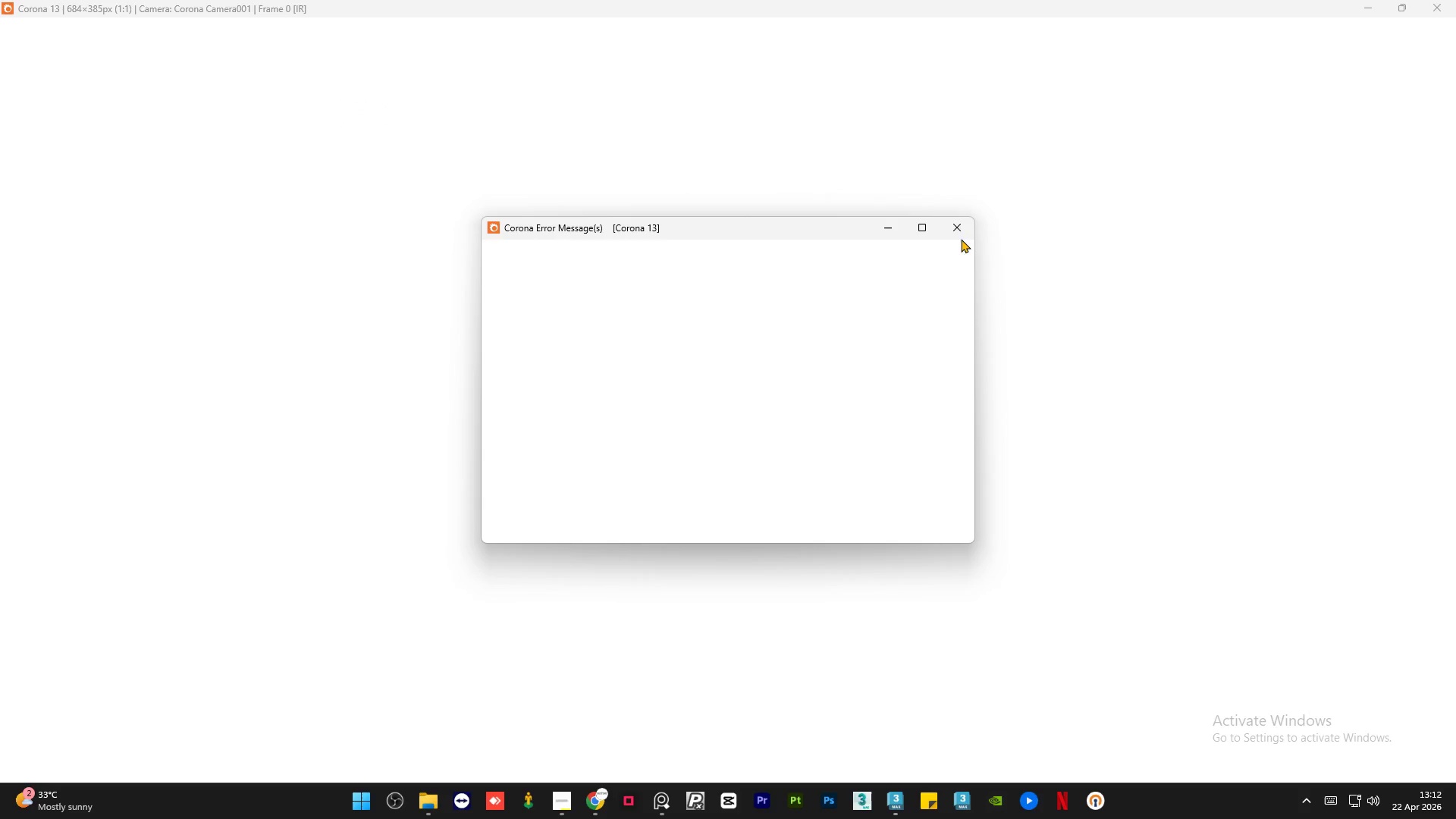 
left_click([956, 231])
 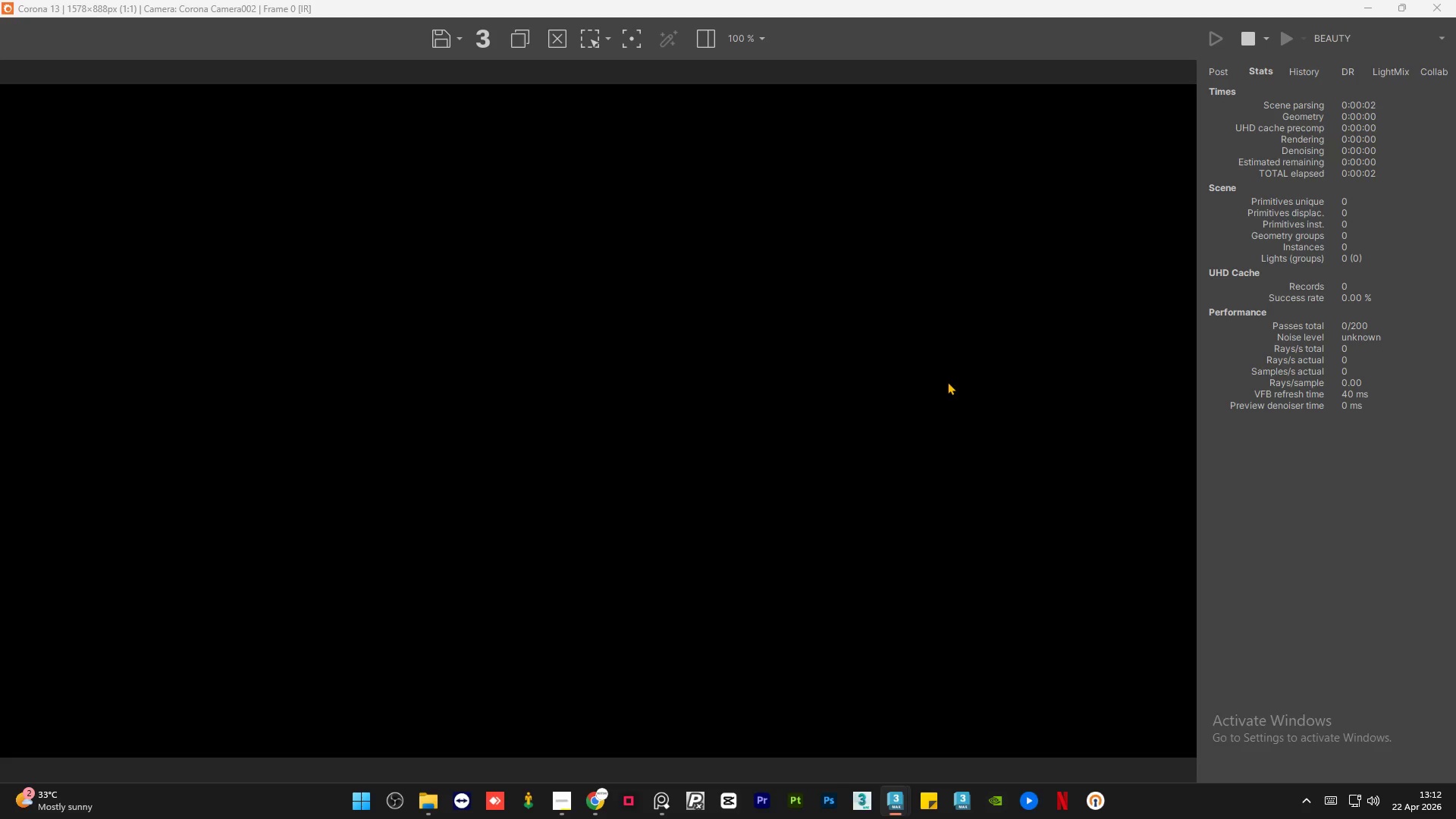 
scroll: coordinate [947, 381], scroll_direction: down, amount: 1.0
 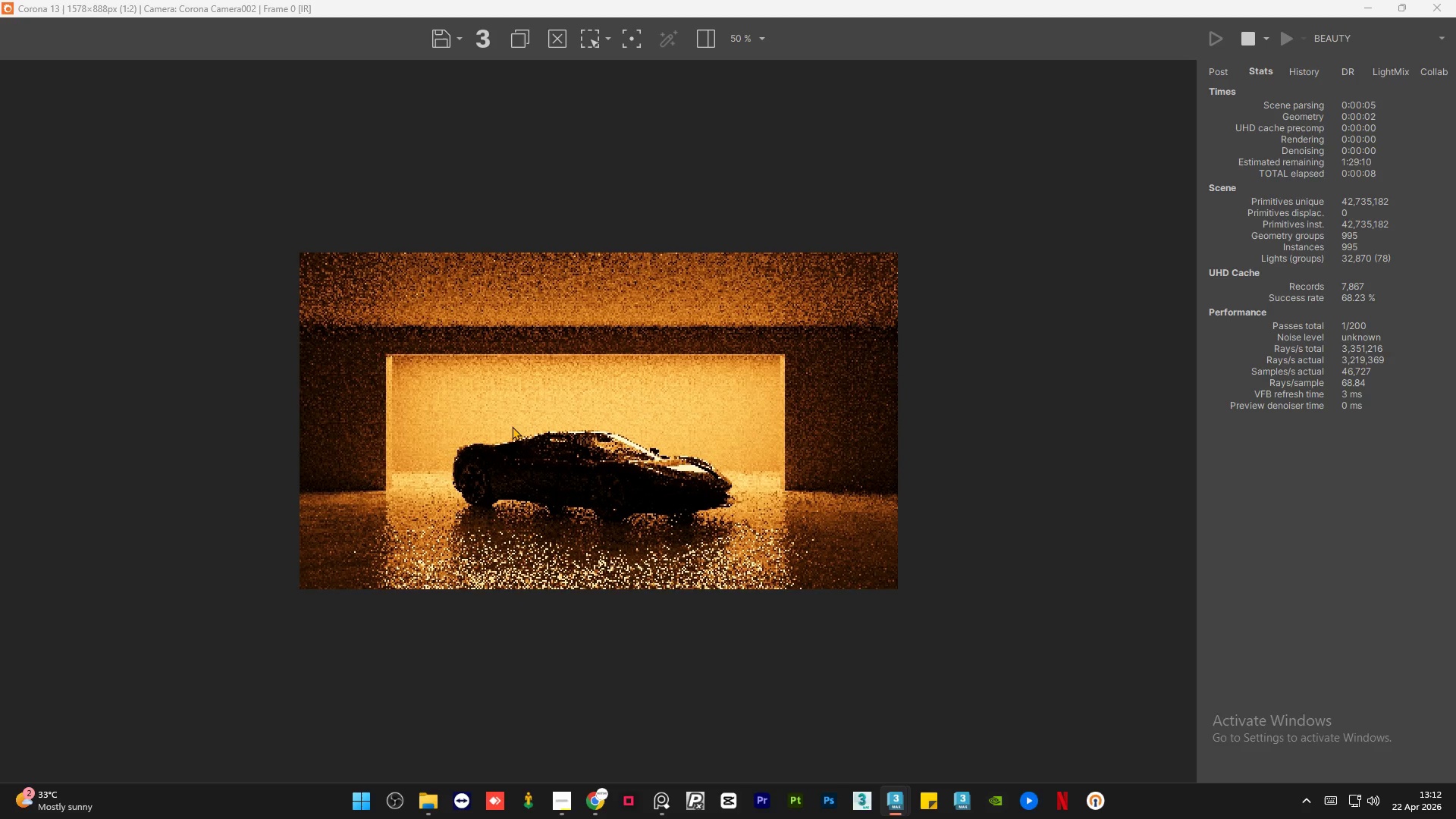 
wait(7.34)
 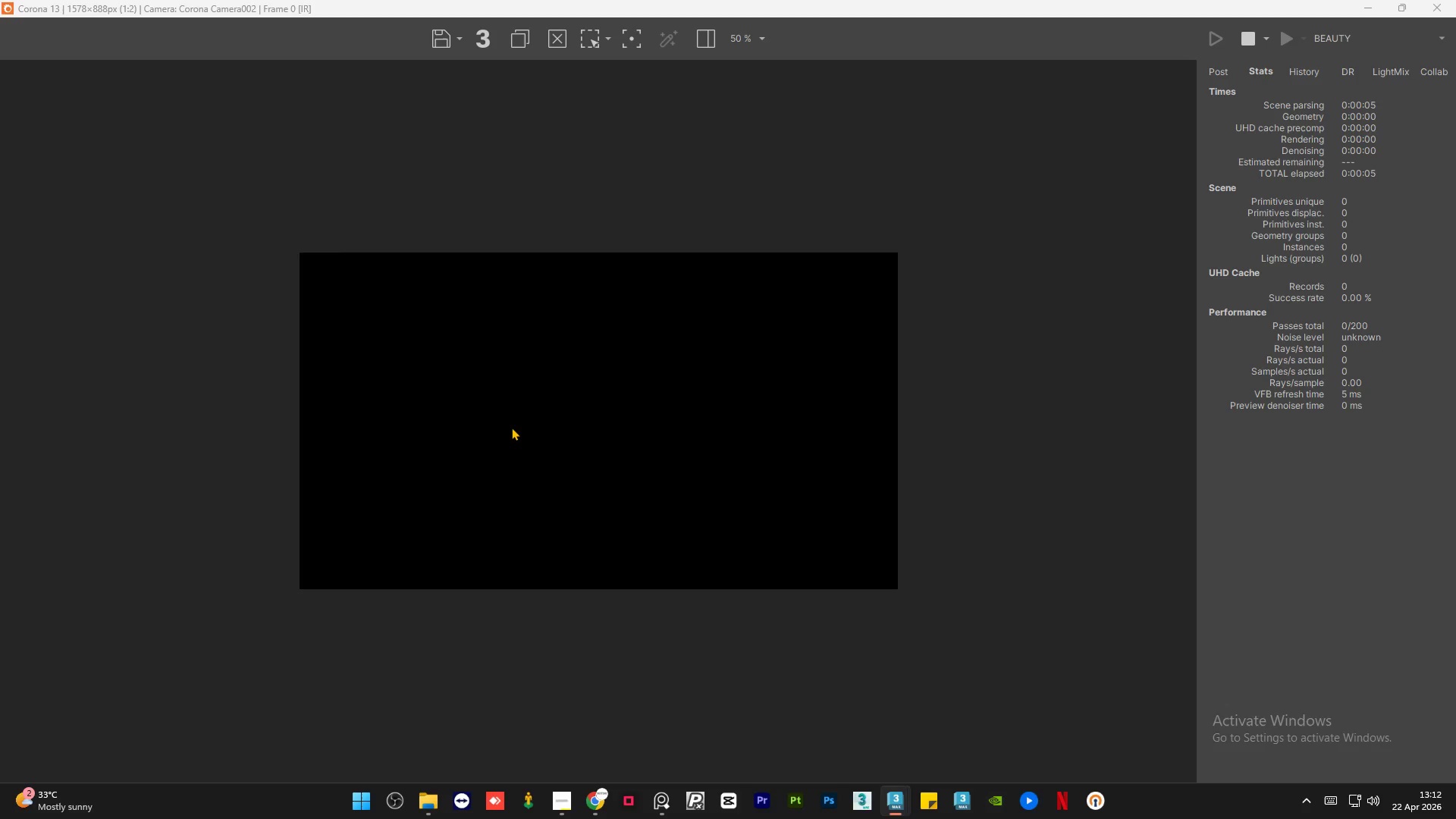 
scroll: coordinate [474, 413], scroll_direction: up, amount: 1.0
 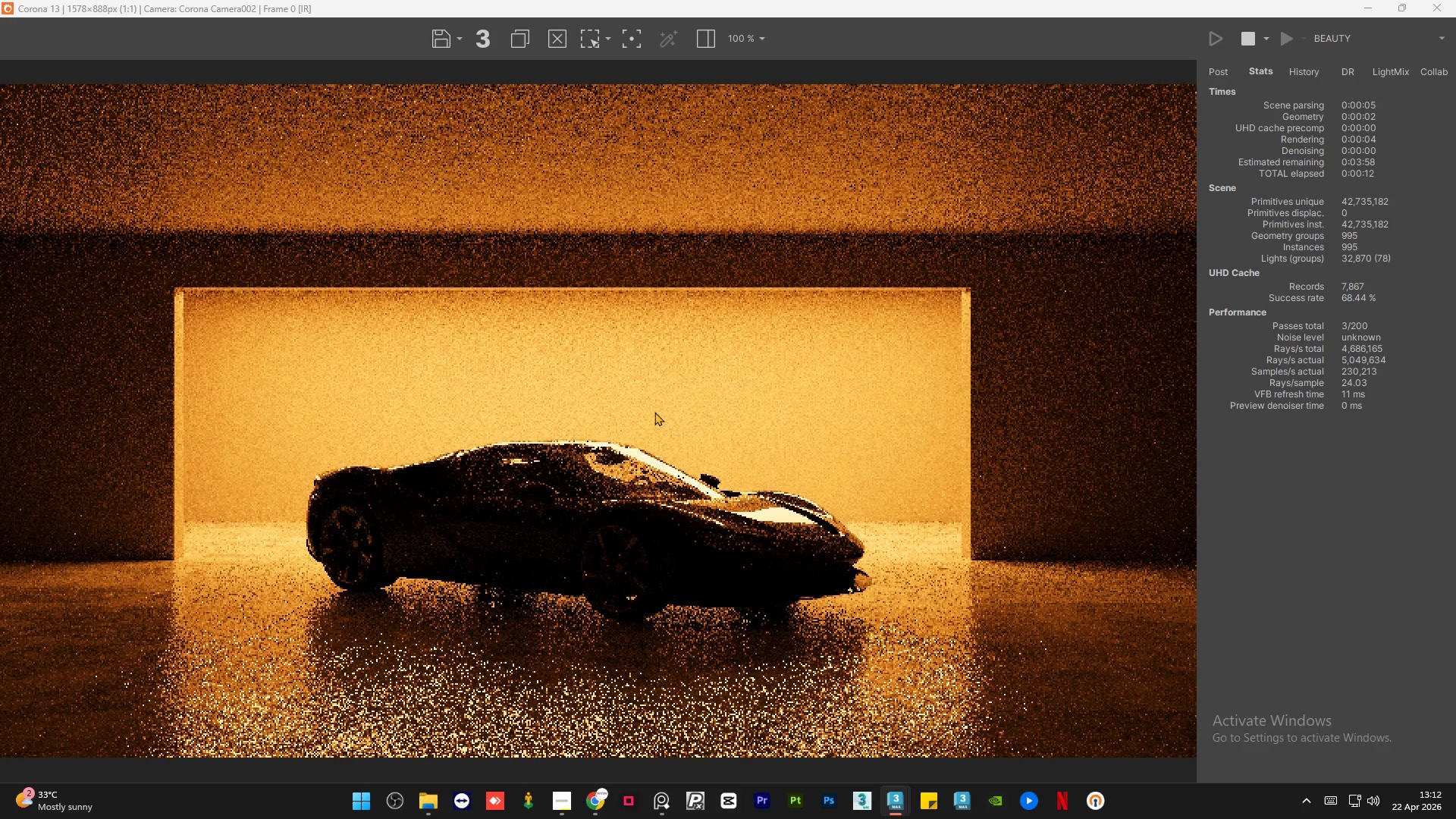 
scroll: coordinate [654, 412], scroll_direction: down, amount: 1.0
 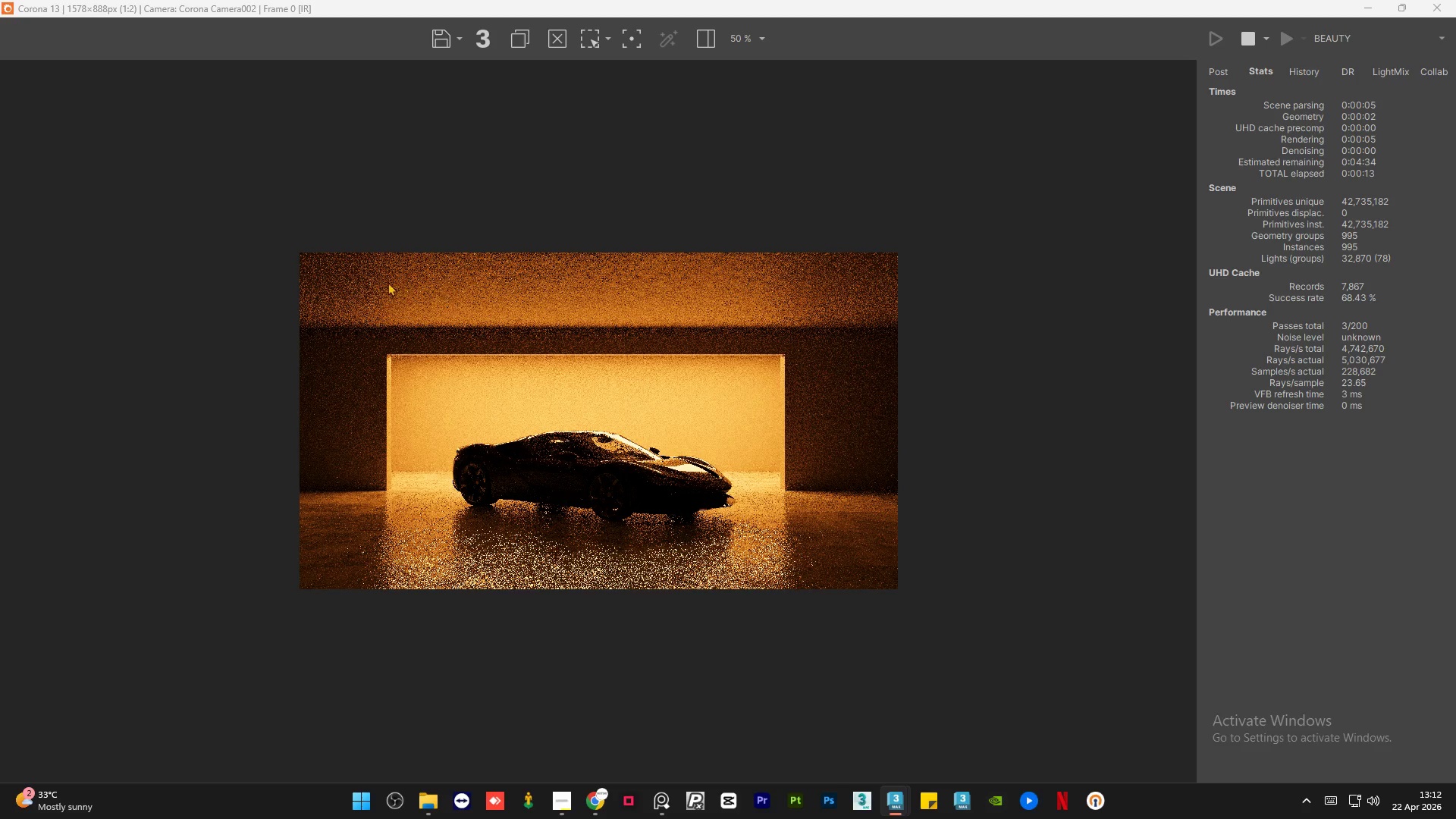 
scroll: coordinate [387, 282], scroll_direction: up, amount: 1.0
 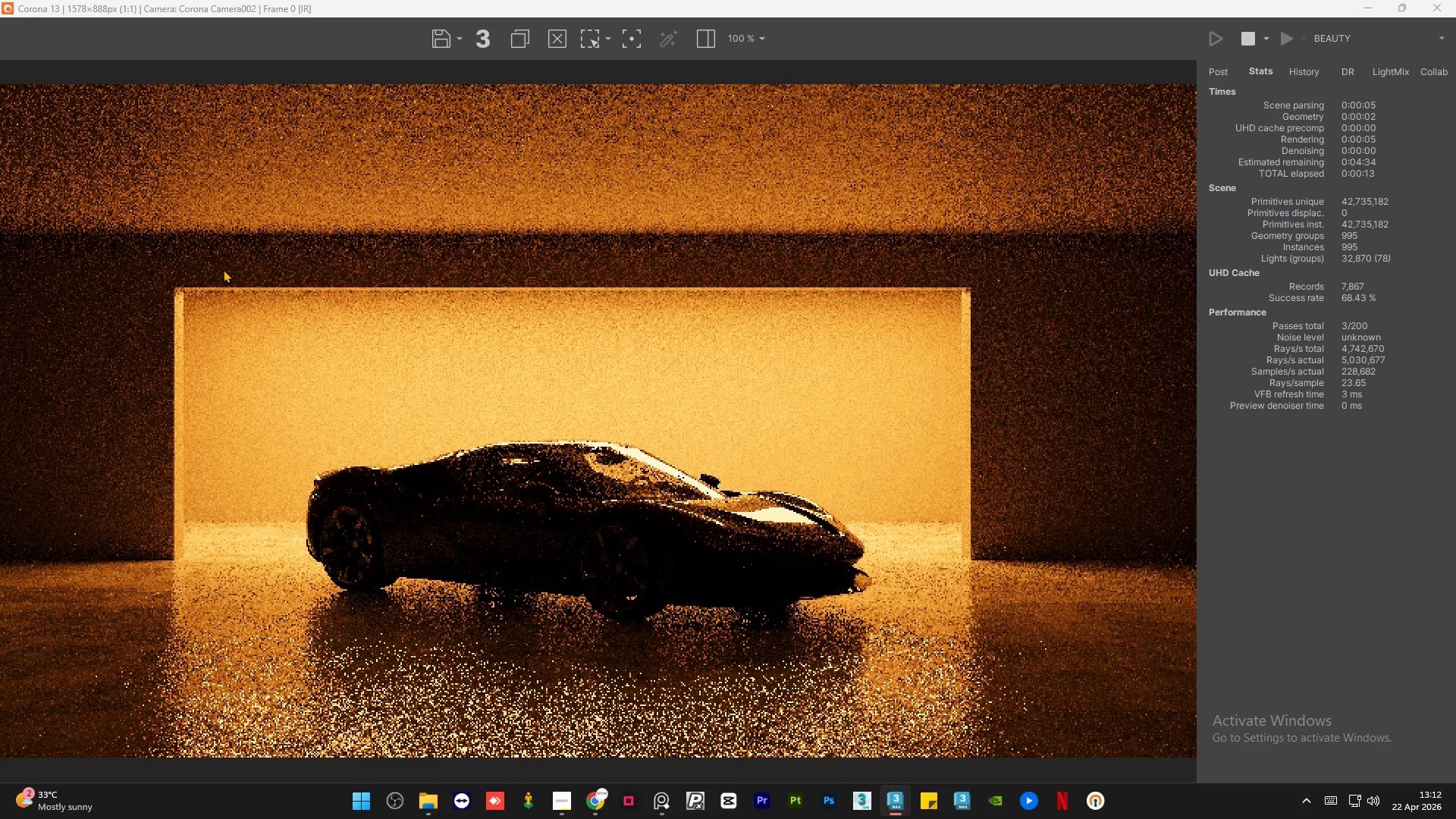 
scroll: coordinate [350, 290], scroll_direction: none, amount: 0.0
 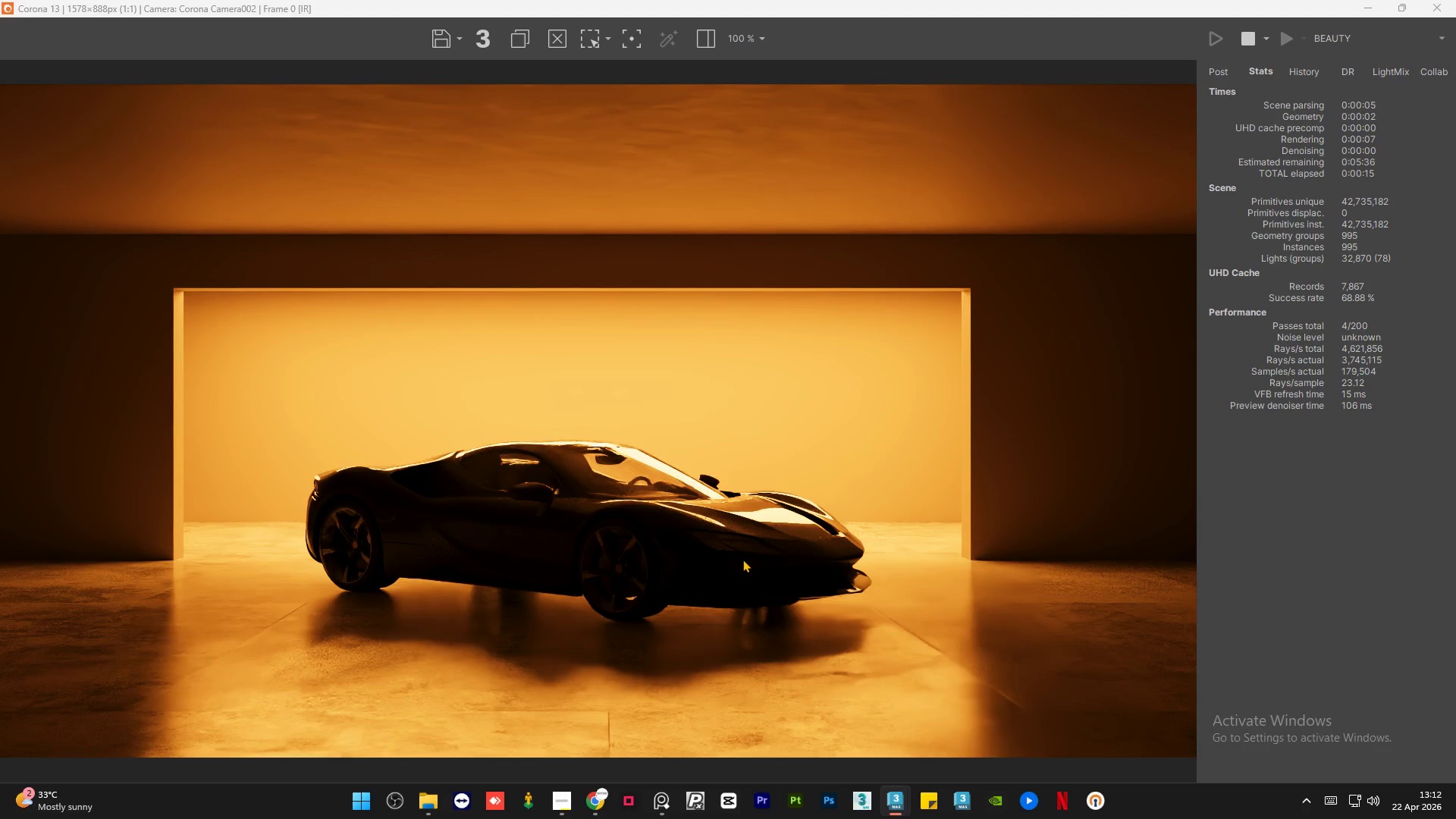 
scroll: coordinate [742, 559], scroll_direction: up, amount: 1.0
 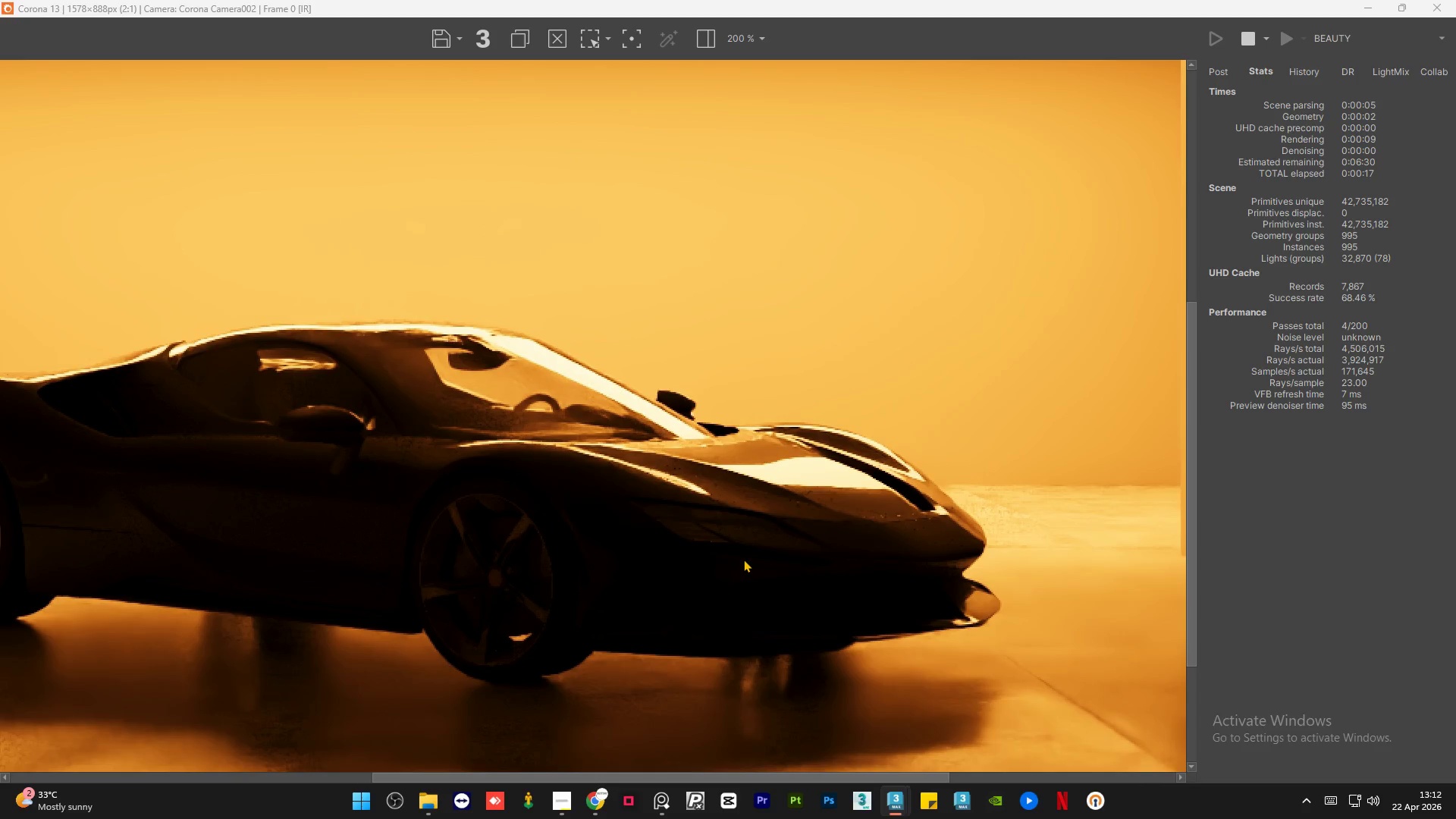 
scroll: coordinate [743, 559], scroll_direction: down, amount: 1.0
 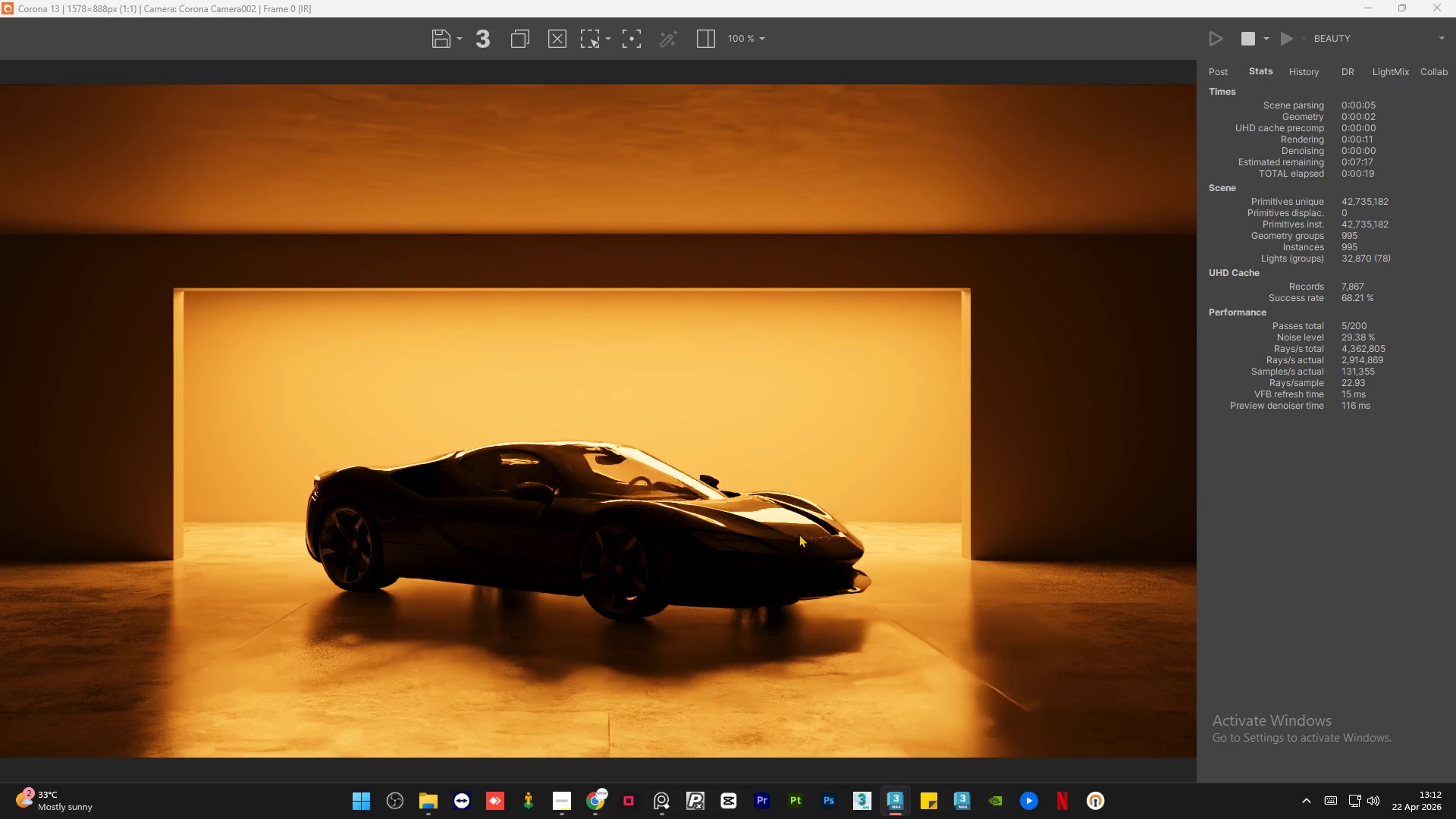 
scroll: coordinate [646, 548], scroll_direction: up, amount: 1.0
 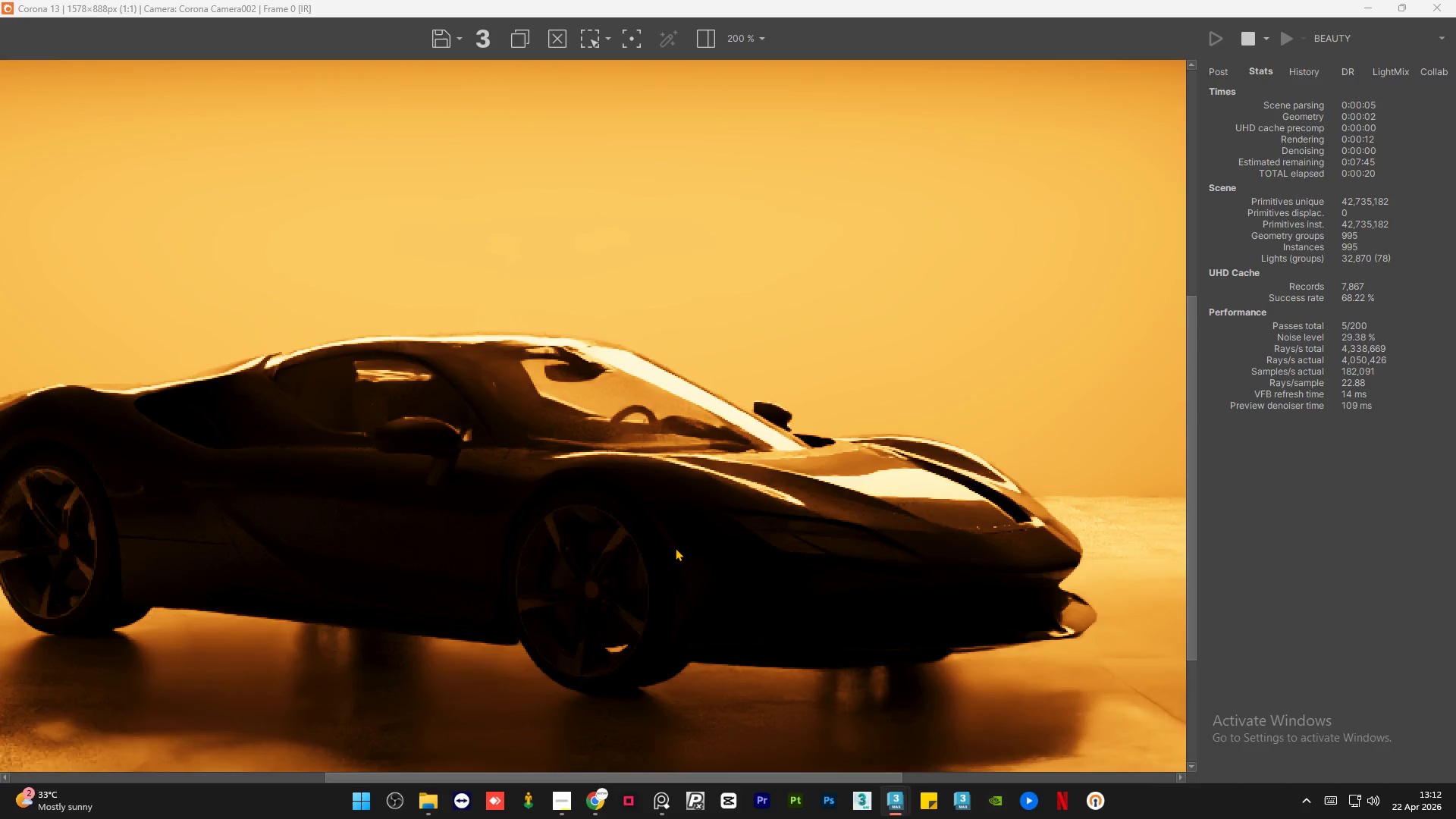 
scroll: coordinate [675, 548], scroll_direction: down, amount: 1.0
 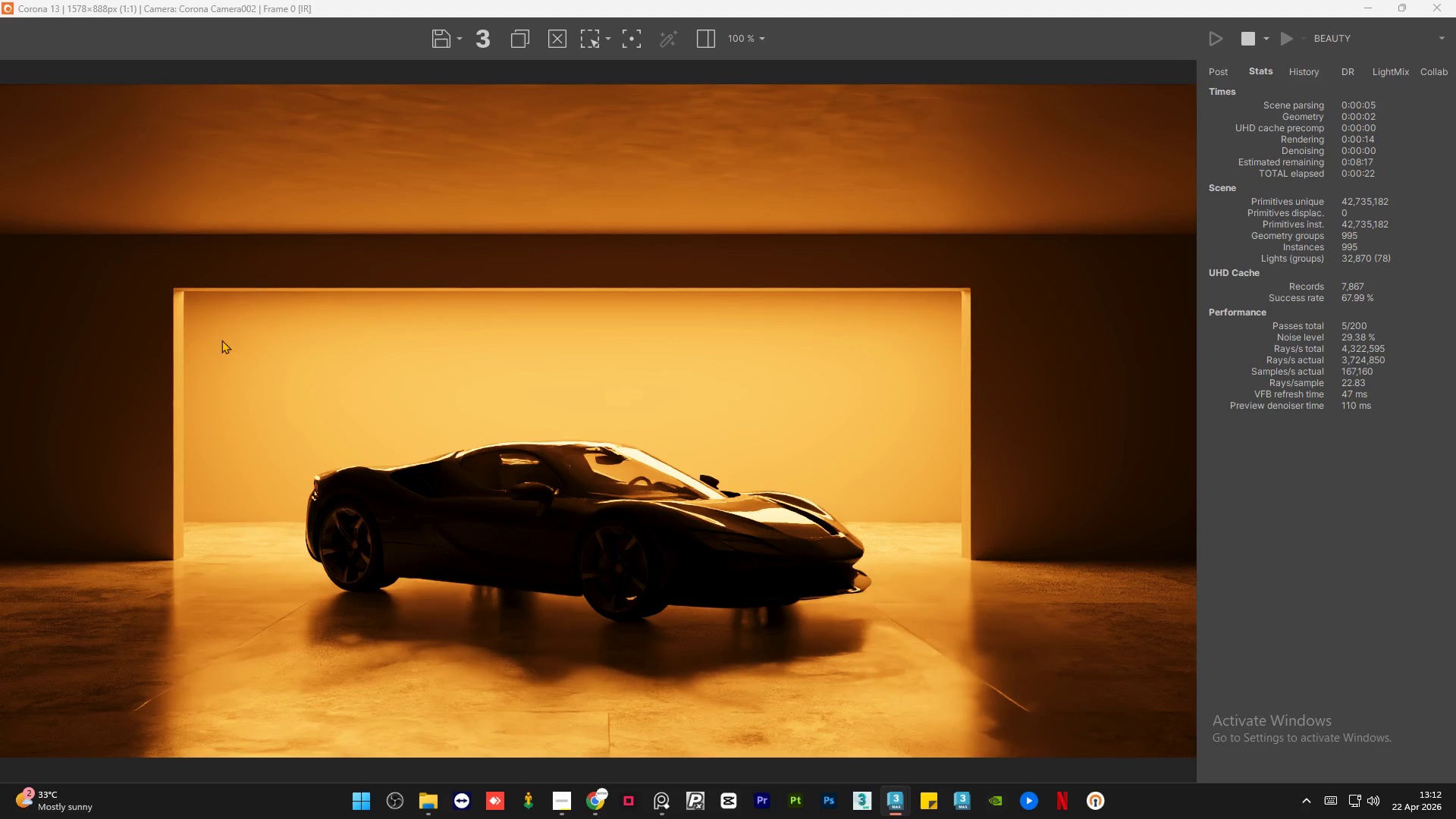 
scroll: coordinate [172, 262], scroll_direction: up, amount: 3.0
 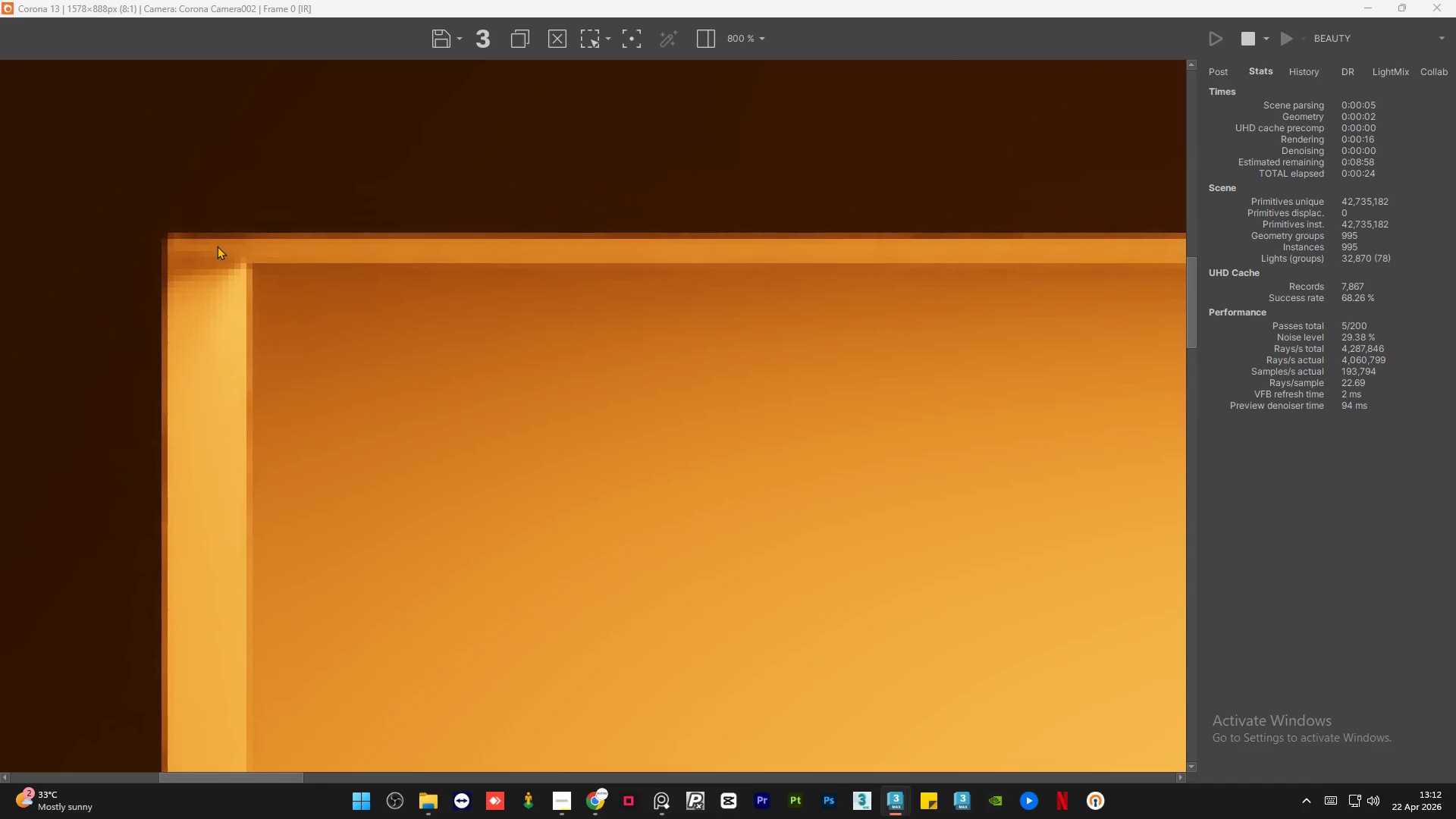 
scroll: coordinate [217, 246], scroll_direction: down, amount: 2.0
 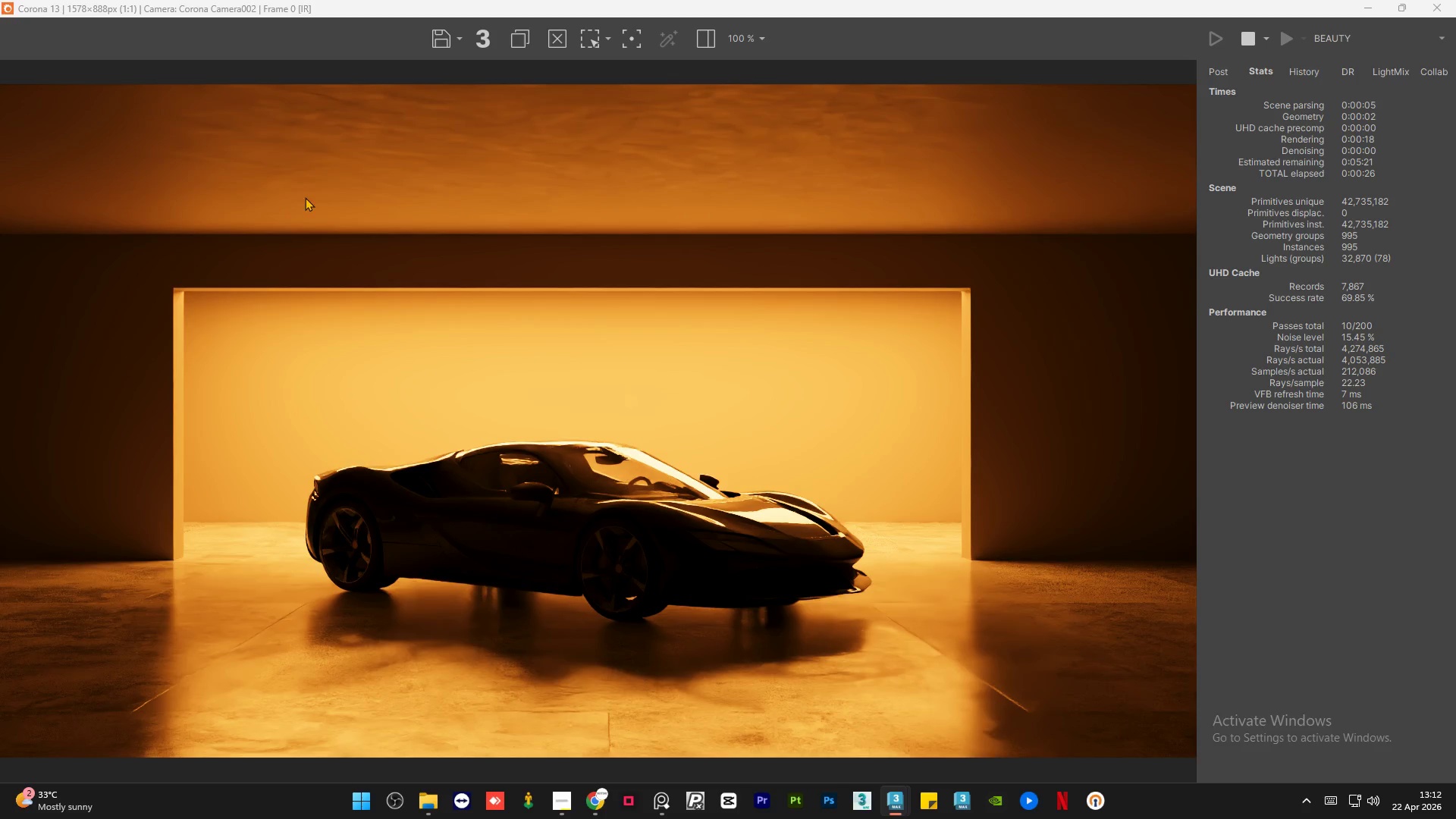 
scroll: coordinate [317, 393], scroll_direction: up, amount: 1.0
 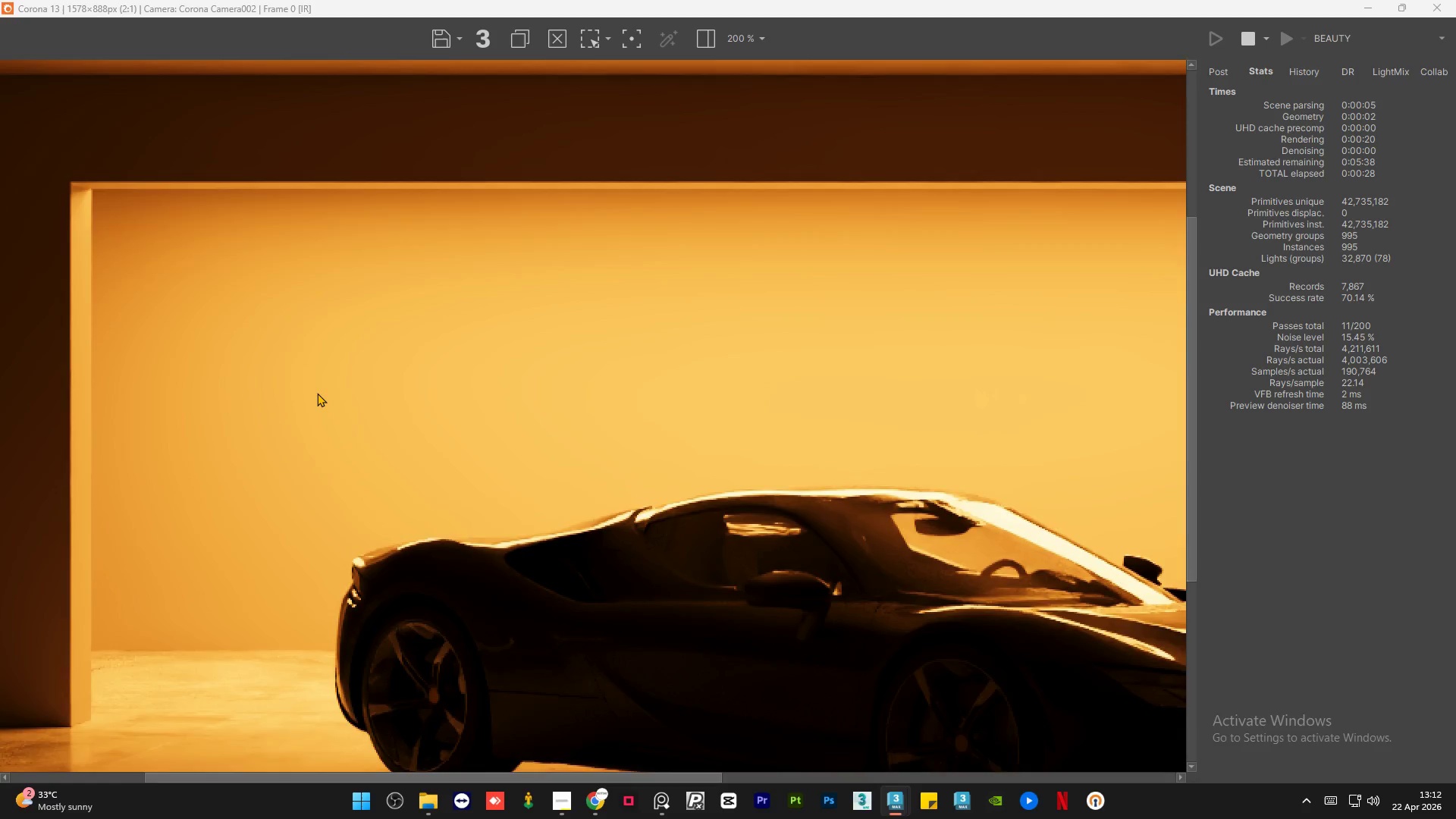 
scroll: coordinate [317, 393], scroll_direction: down, amount: 1.0
 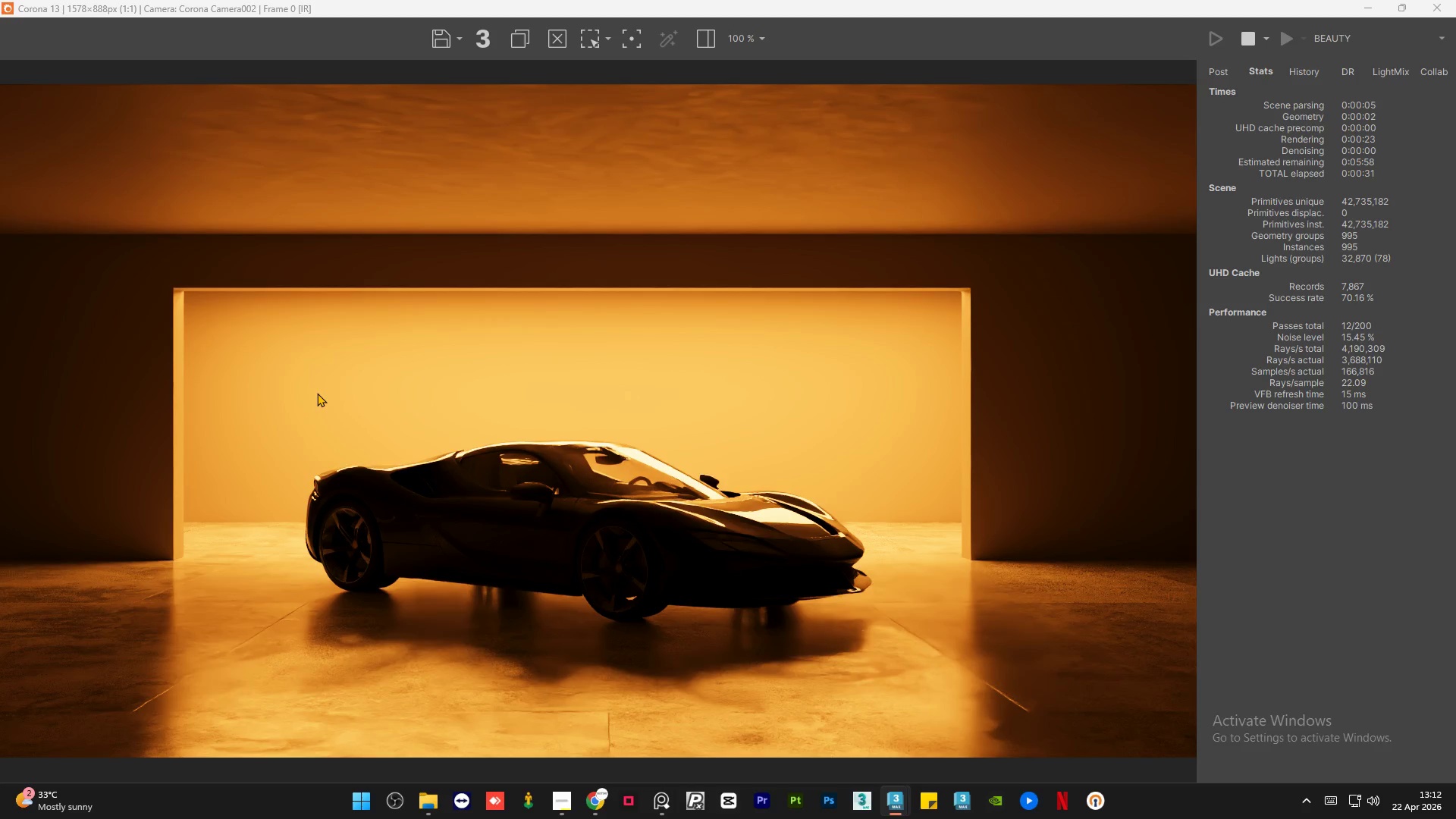 
scroll: coordinate [145, 540], scroll_direction: up, amount: 2.0
 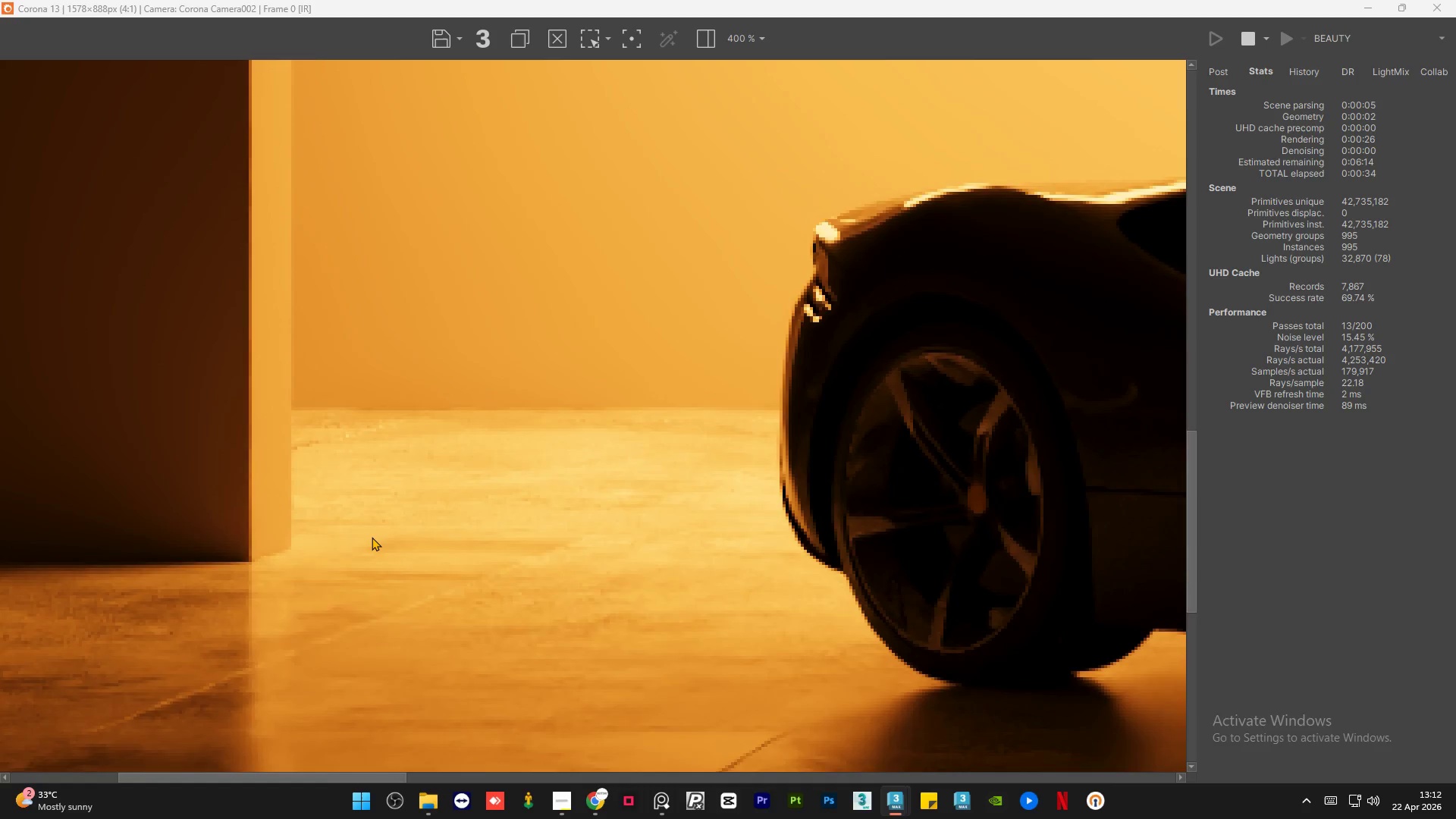 
scroll: coordinate [372, 537], scroll_direction: down, amount: 1.0
 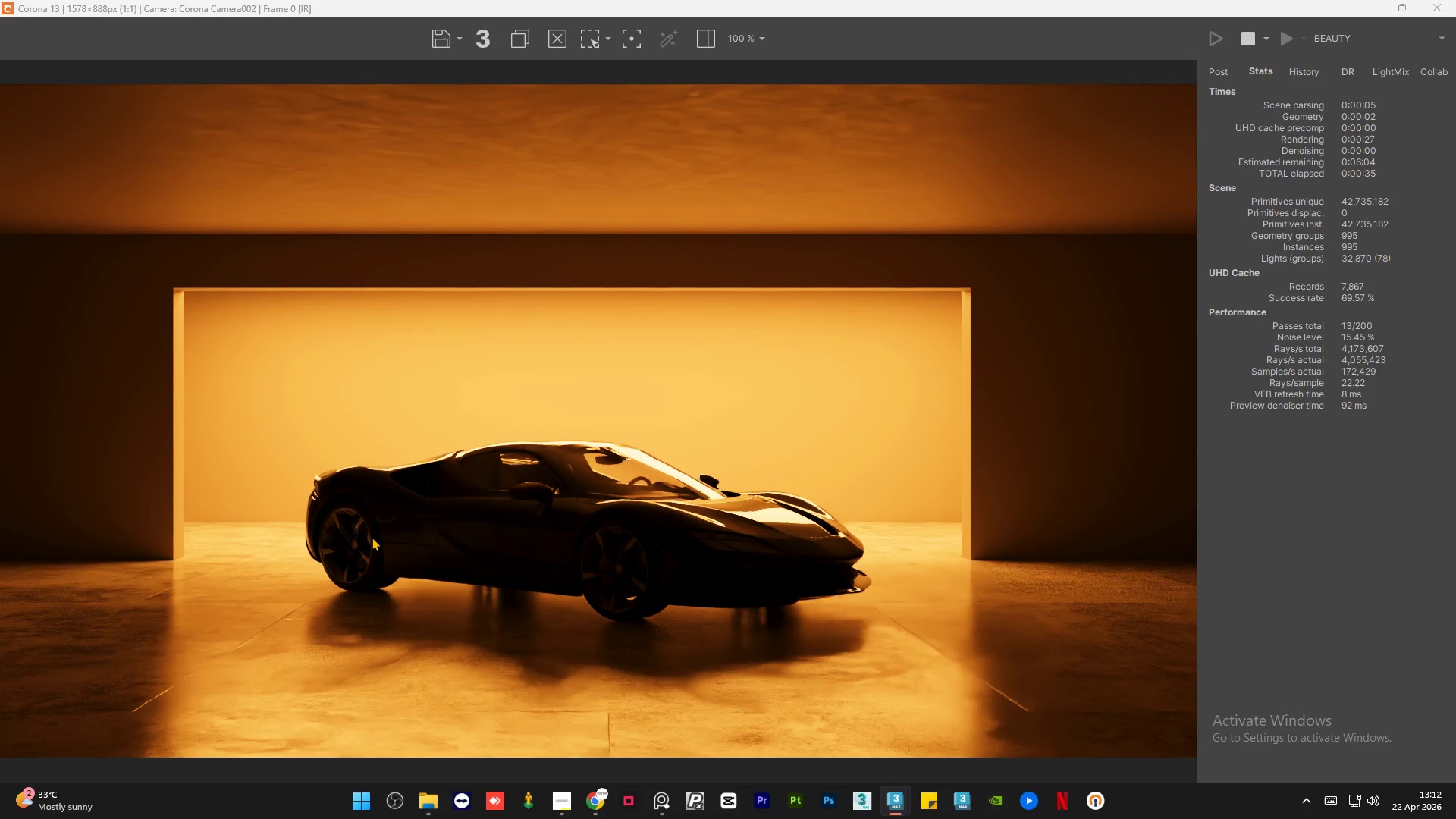 
scroll: coordinate [372, 537], scroll_direction: none, amount: 0.0
 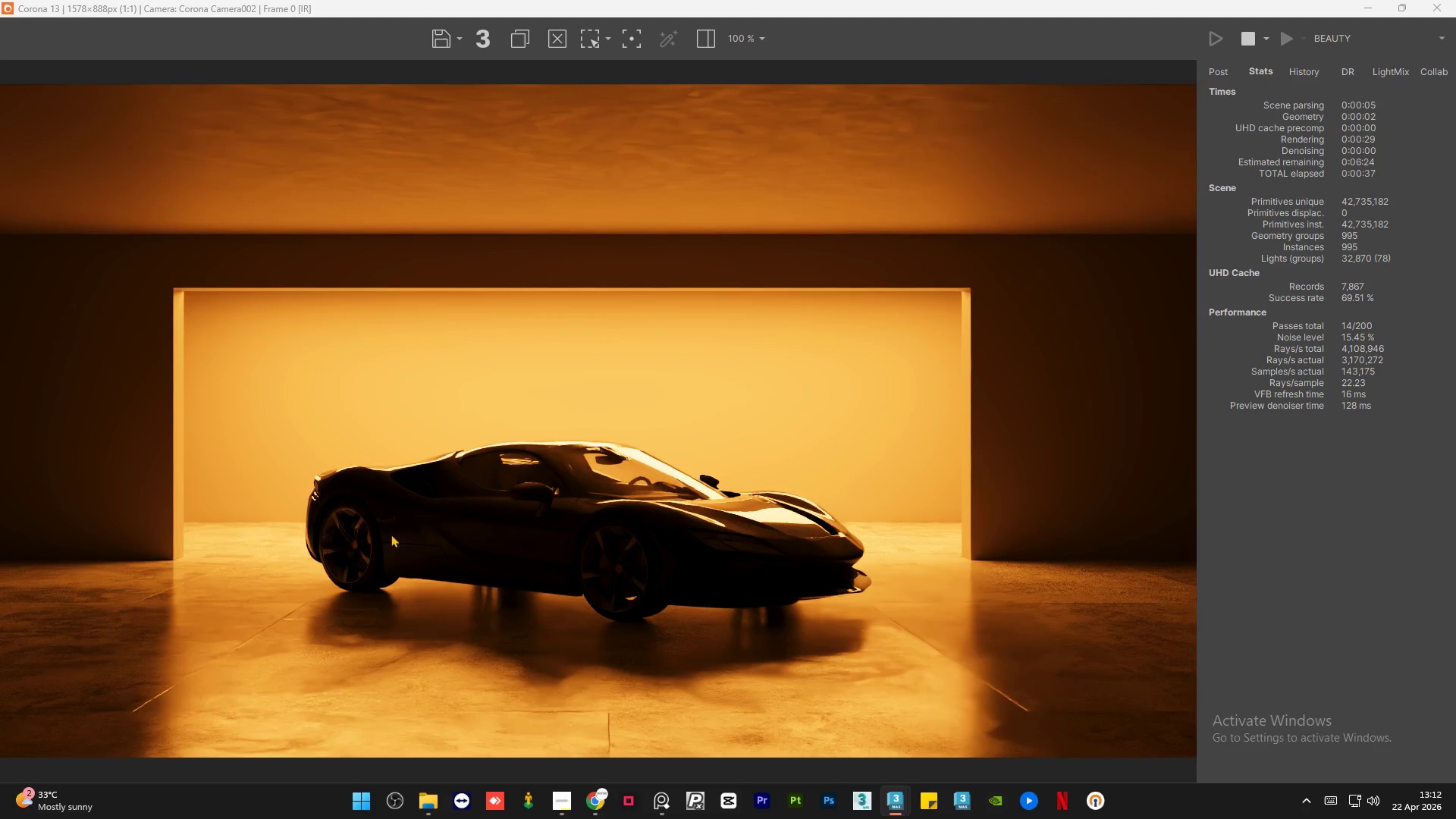 
scroll: coordinate [396, 534], scroll_direction: down, amount: 1.0
 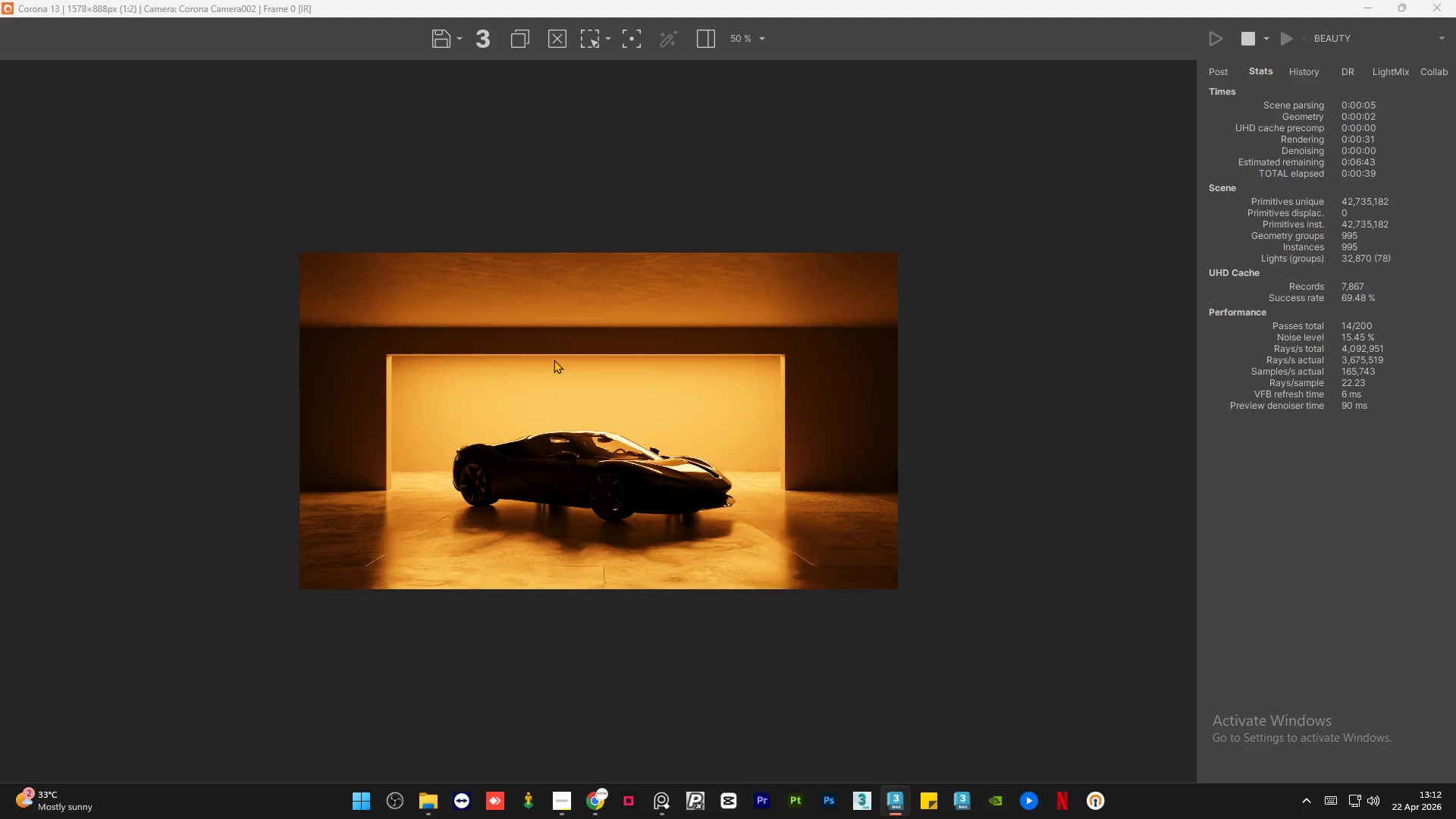 
scroll: coordinate [301, 510], scroll_direction: up, amount: 2.0
 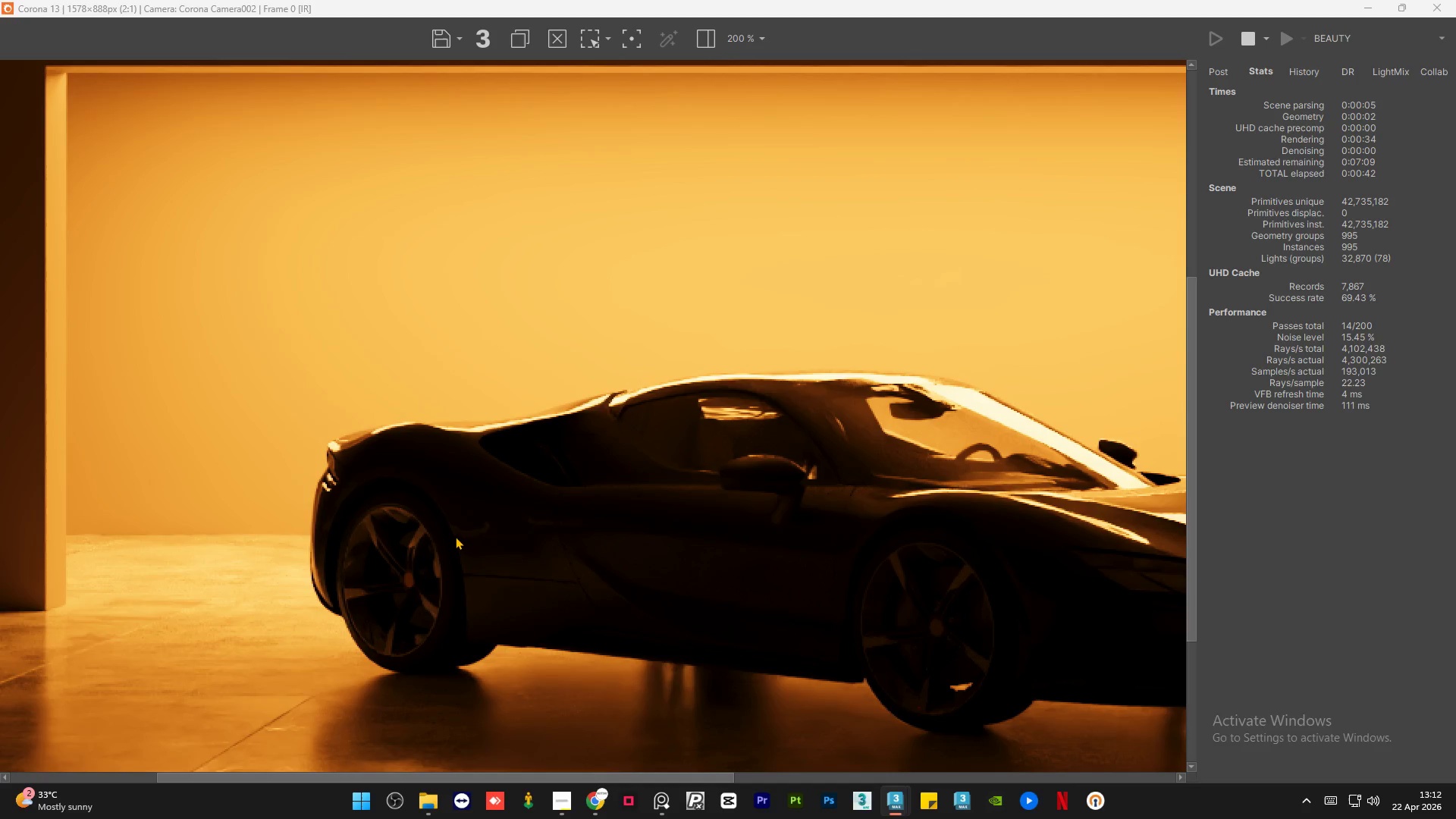 
scroll: coordinate [455, 536], scroll_direction: down, amount: 1.0
 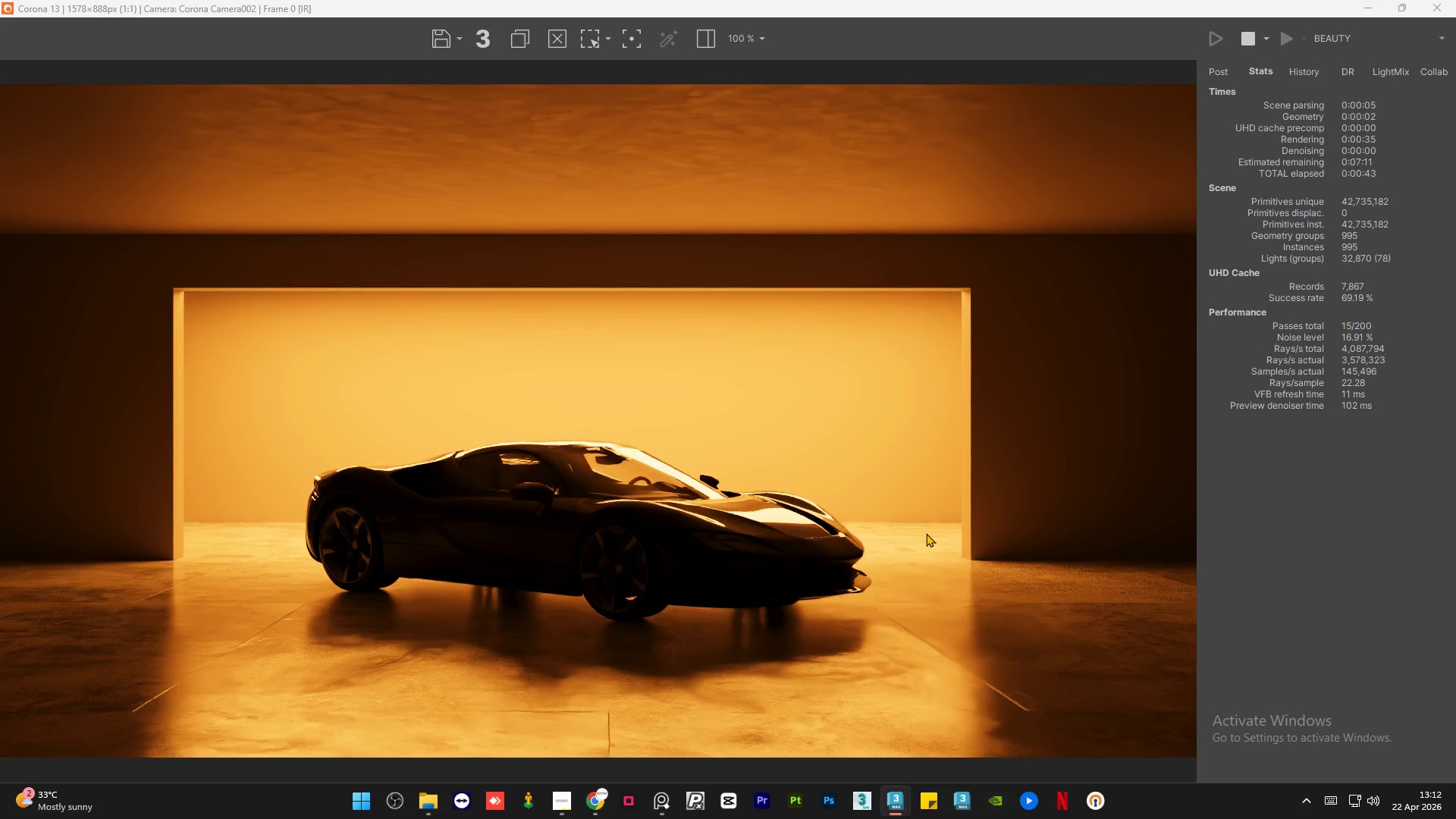 
scroll: coordinate [926, 533], scroll_direction: up, amount: 1.0
 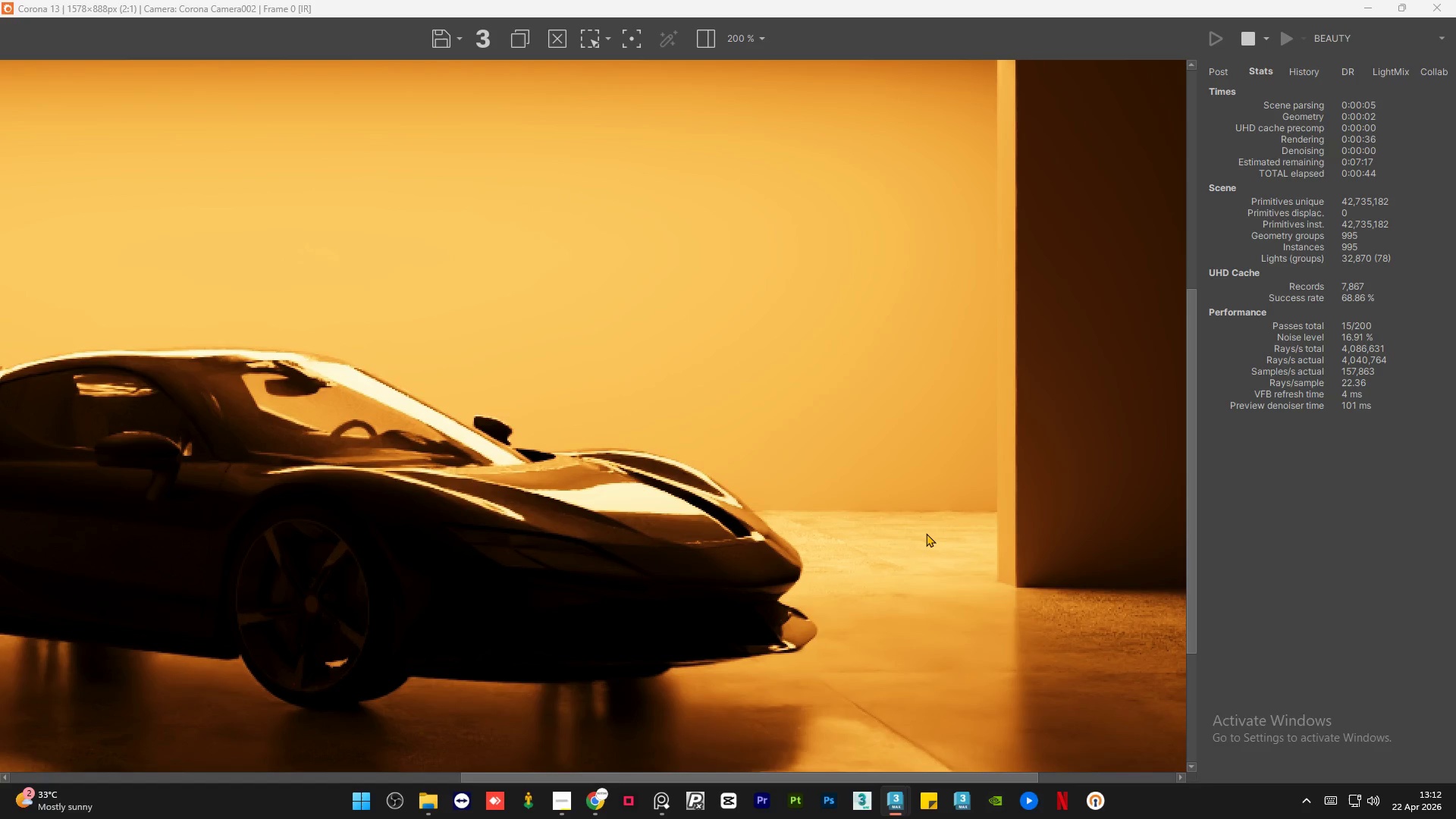 
scroll: coordinate [926, 533], scroll_direction: down, amount: 1.0
 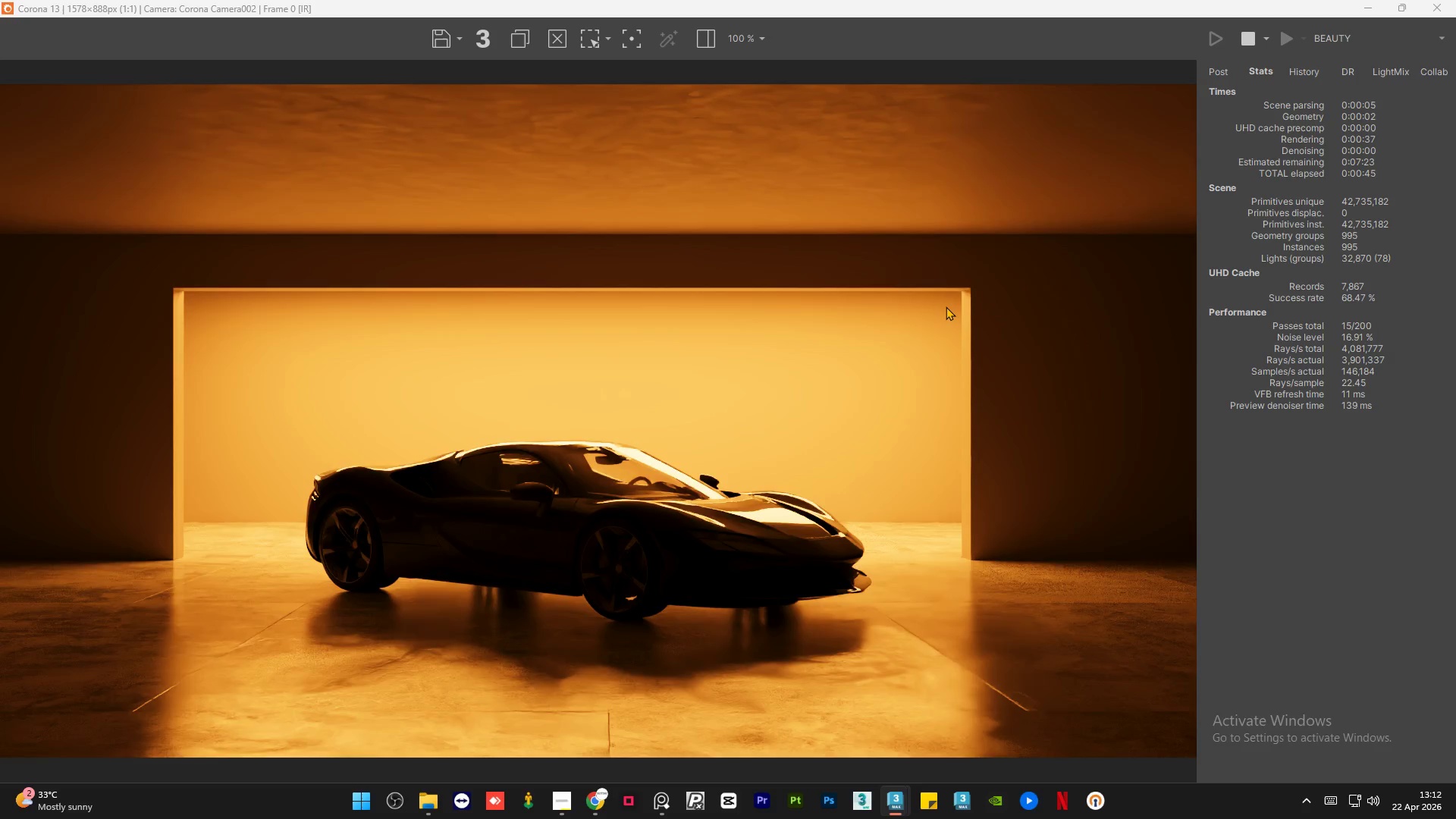 
scroll: coordinate [946, 306], scroll_direction: up, amount: 1.0
 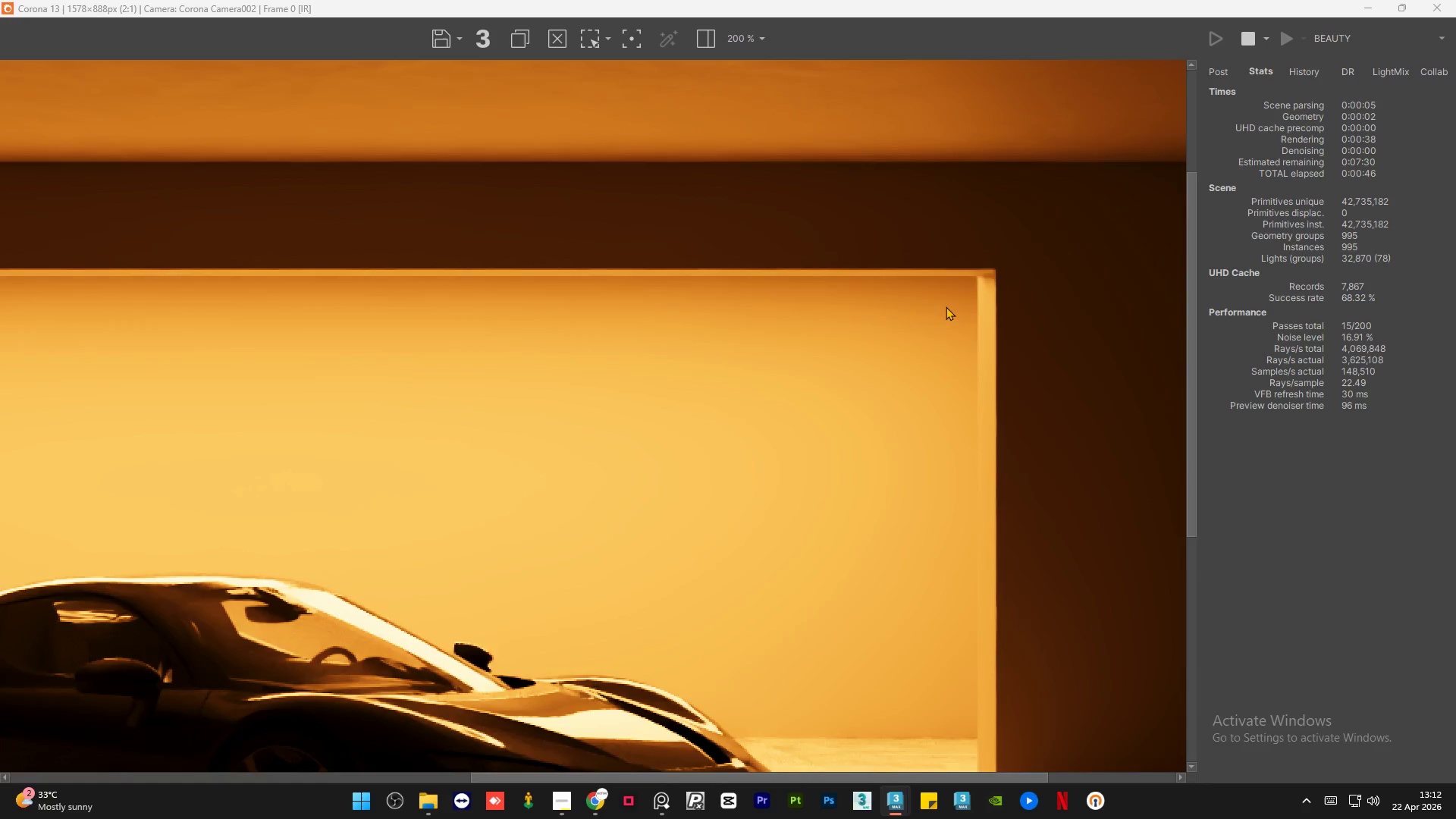 
scroll: coordinate [946, 306], scroll_direction: down, amount: 1.0
 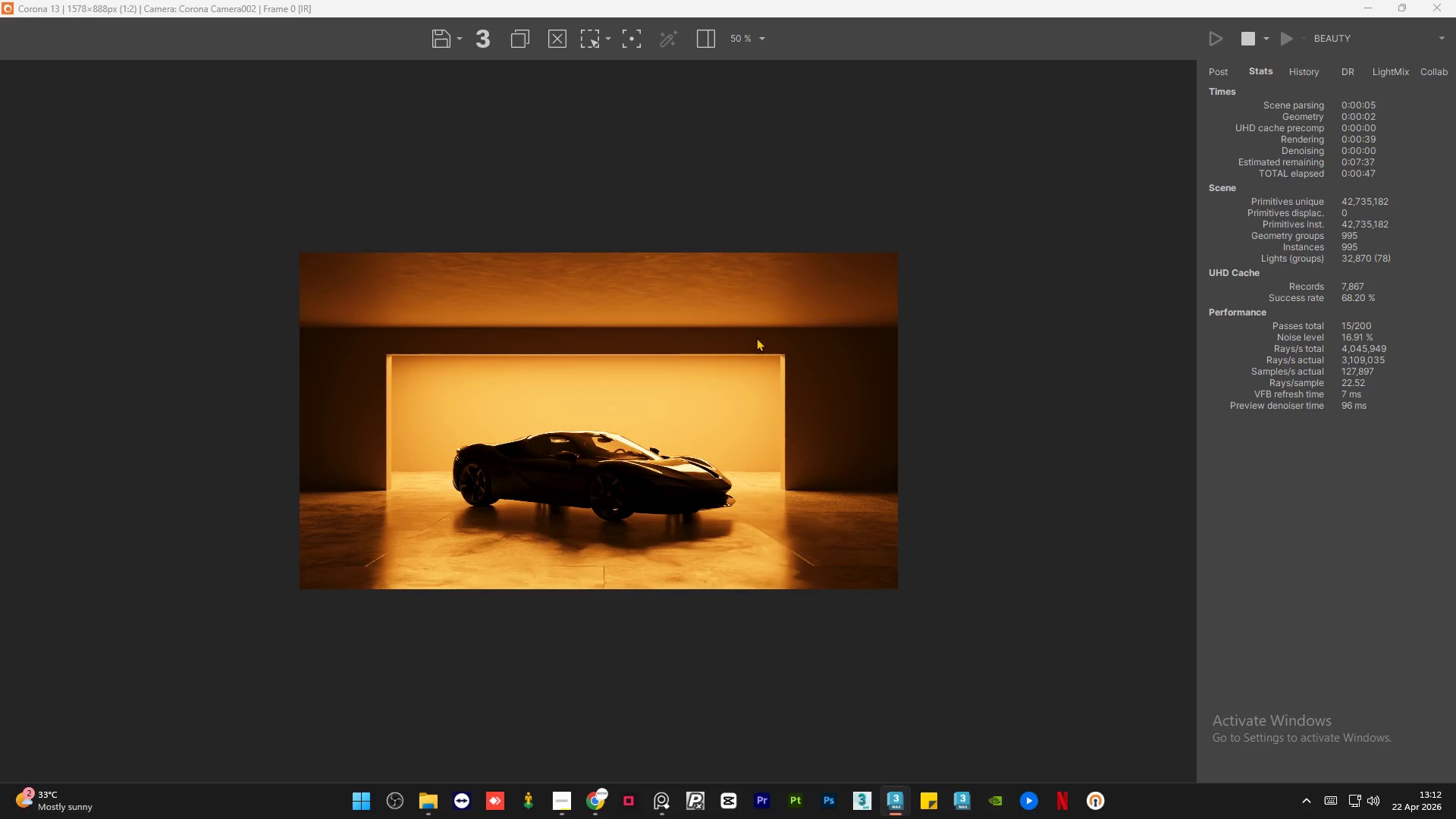 
scroll: coordinate [627, 363], scroll_direction: up, amount: 1.0
 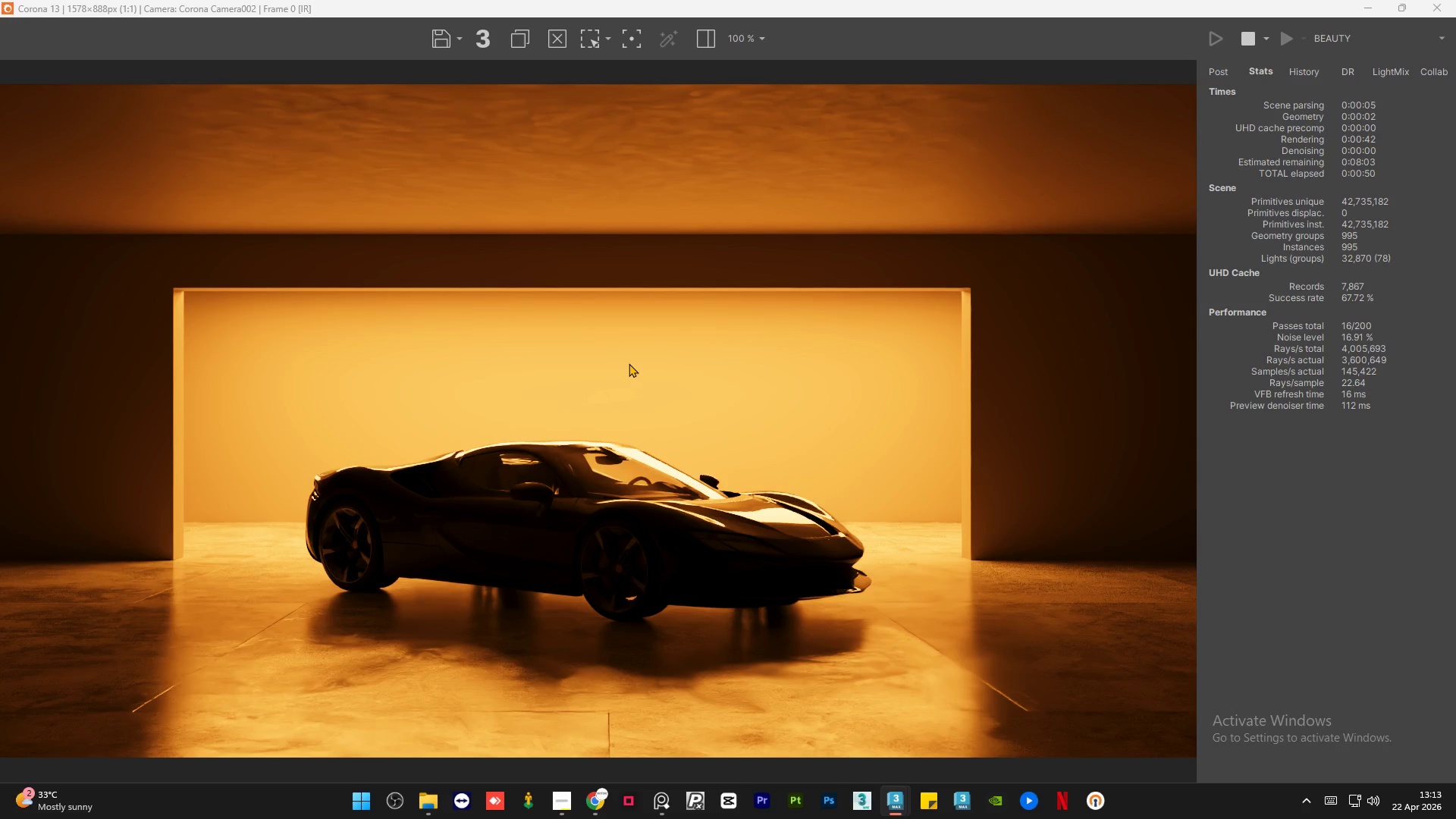 
scroll: coordinate [666, 334], scroll_direction: down, amount: 1.0
 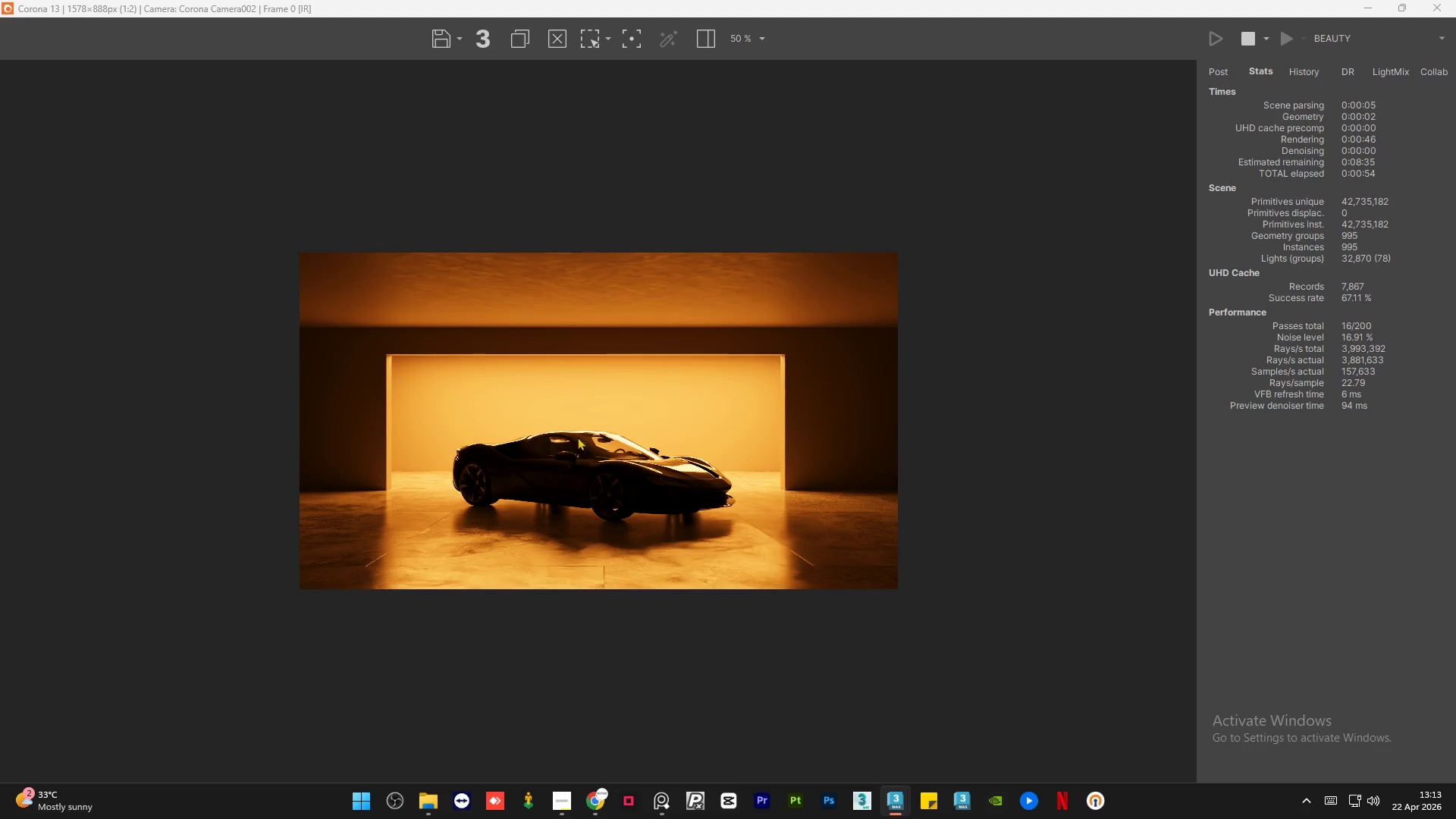 
scroll: coordinate [345, 577], scroll_direction: up, amount: 2.0
 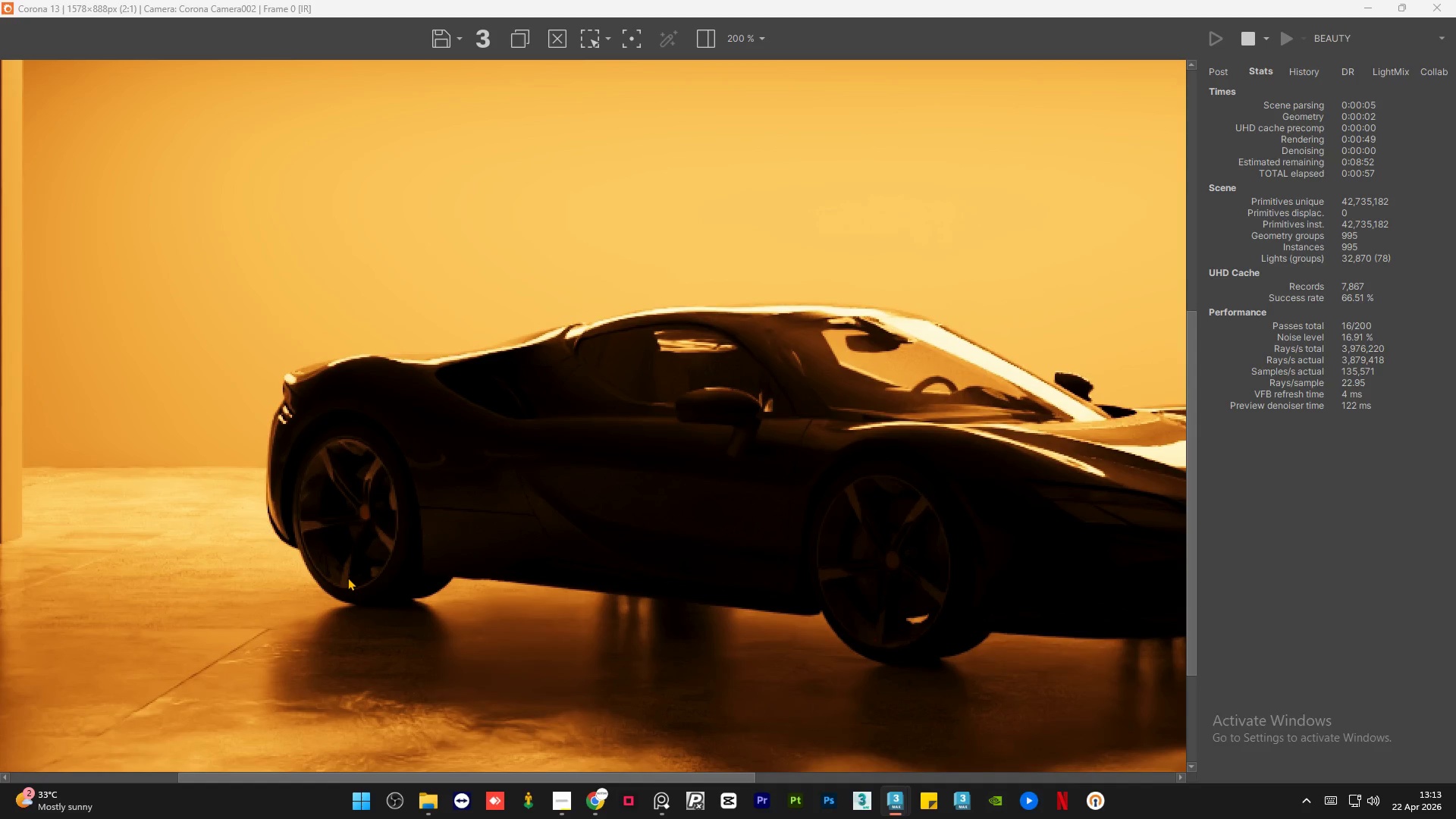 
scroll: coordinate [427, 563], scroll_direction: down, amount: 2.0
 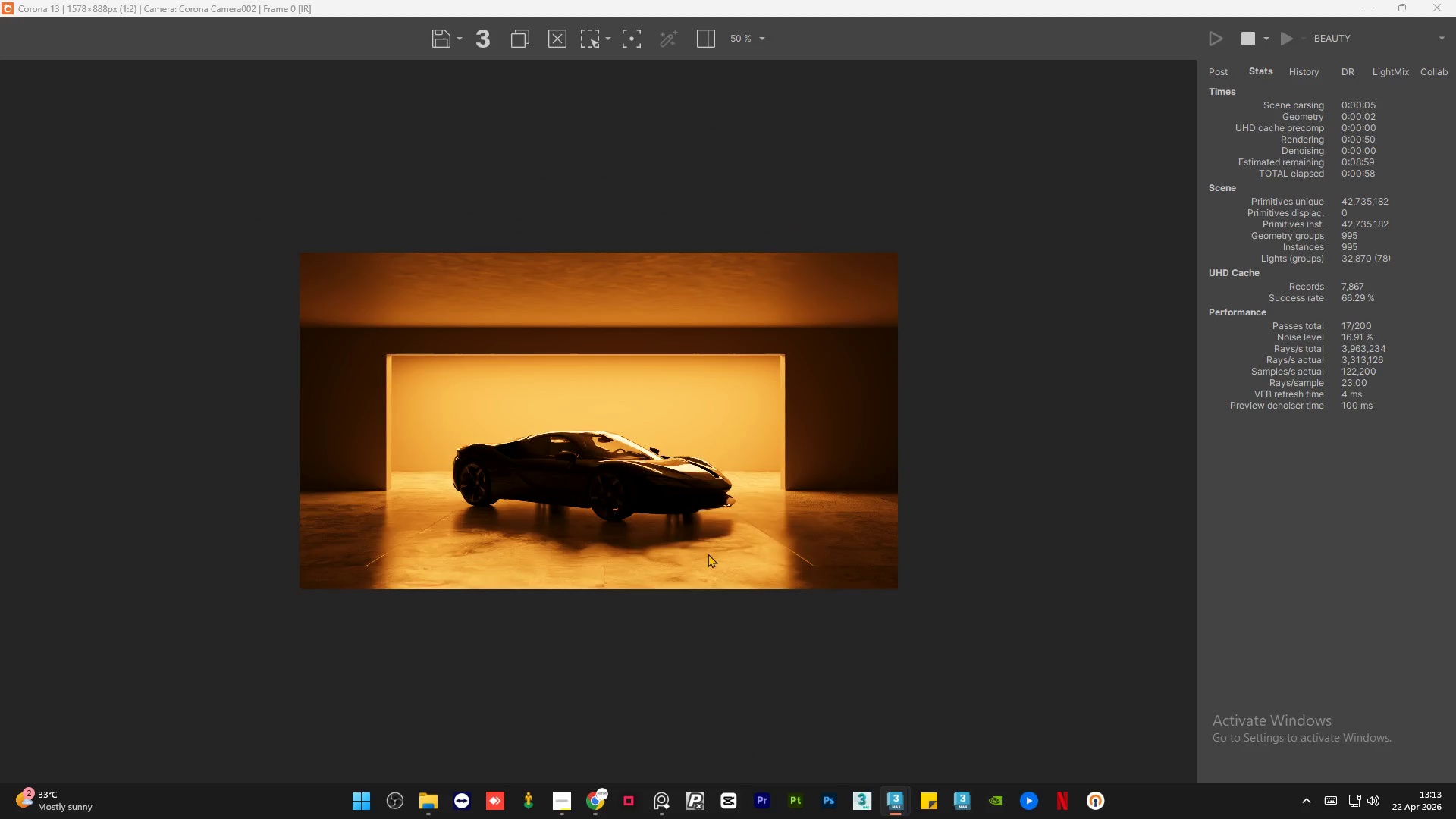 
scroll: coordinate [752, 556], scroll_direction: up, amount: 3.0
 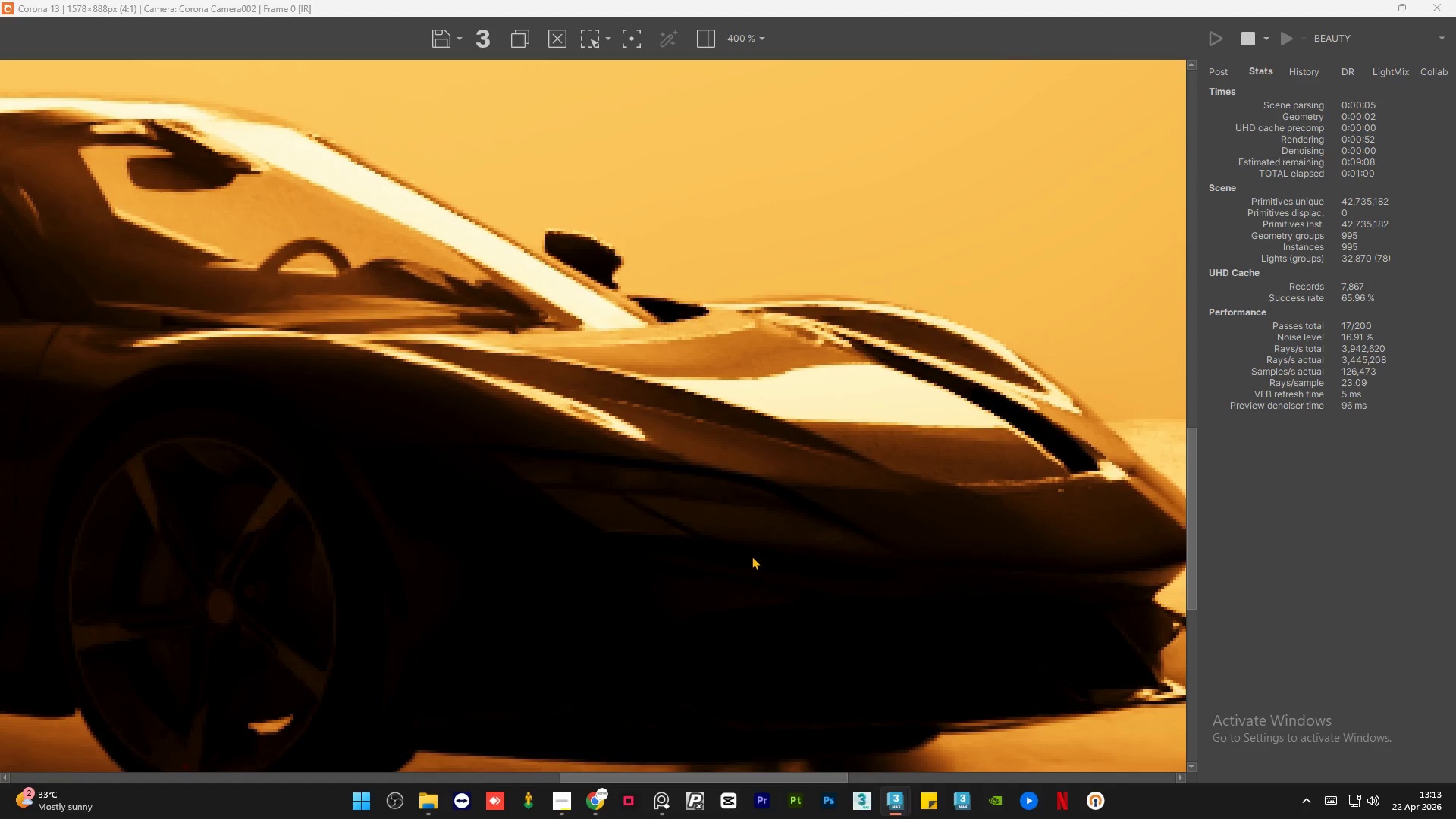 
scroll: coordinate [752, 556], scroll_direction: down, amount: 1.0
 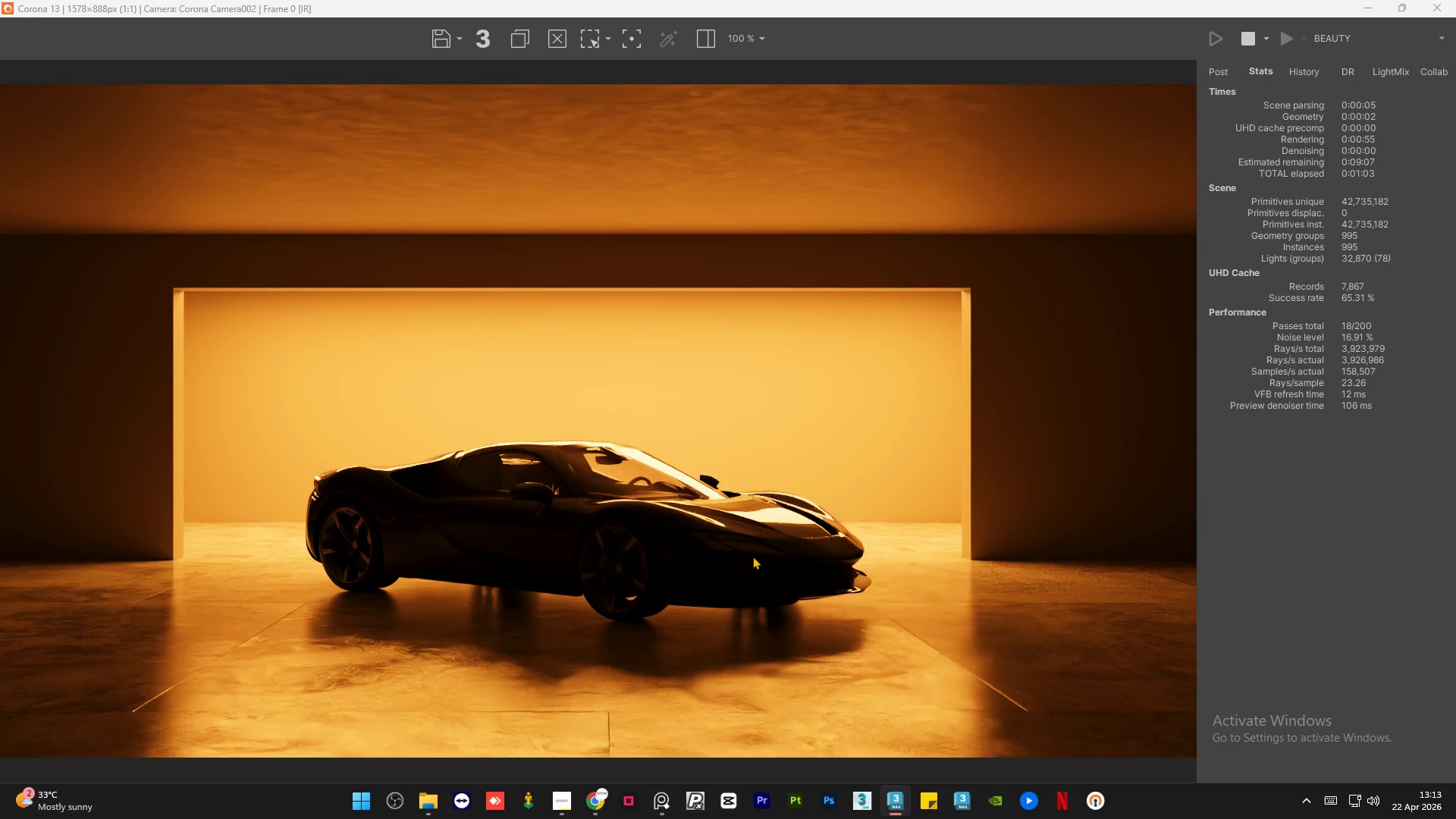 
scroll: coordinate [752, 550], scroll_direction: up, amount: 2.0
 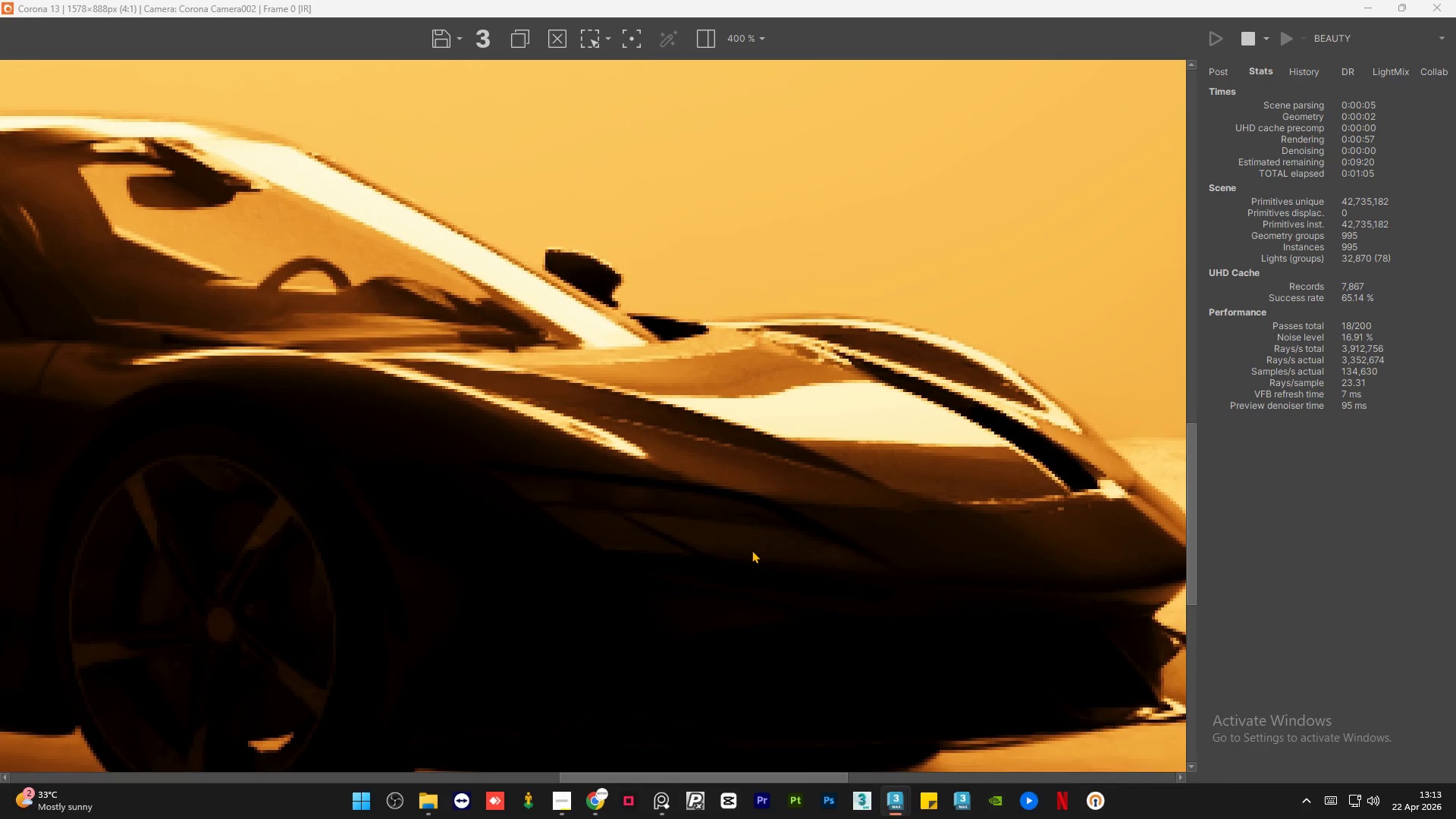 
scroll: coordinate [752, 550], scroll_direction: down, amount: 1.0
 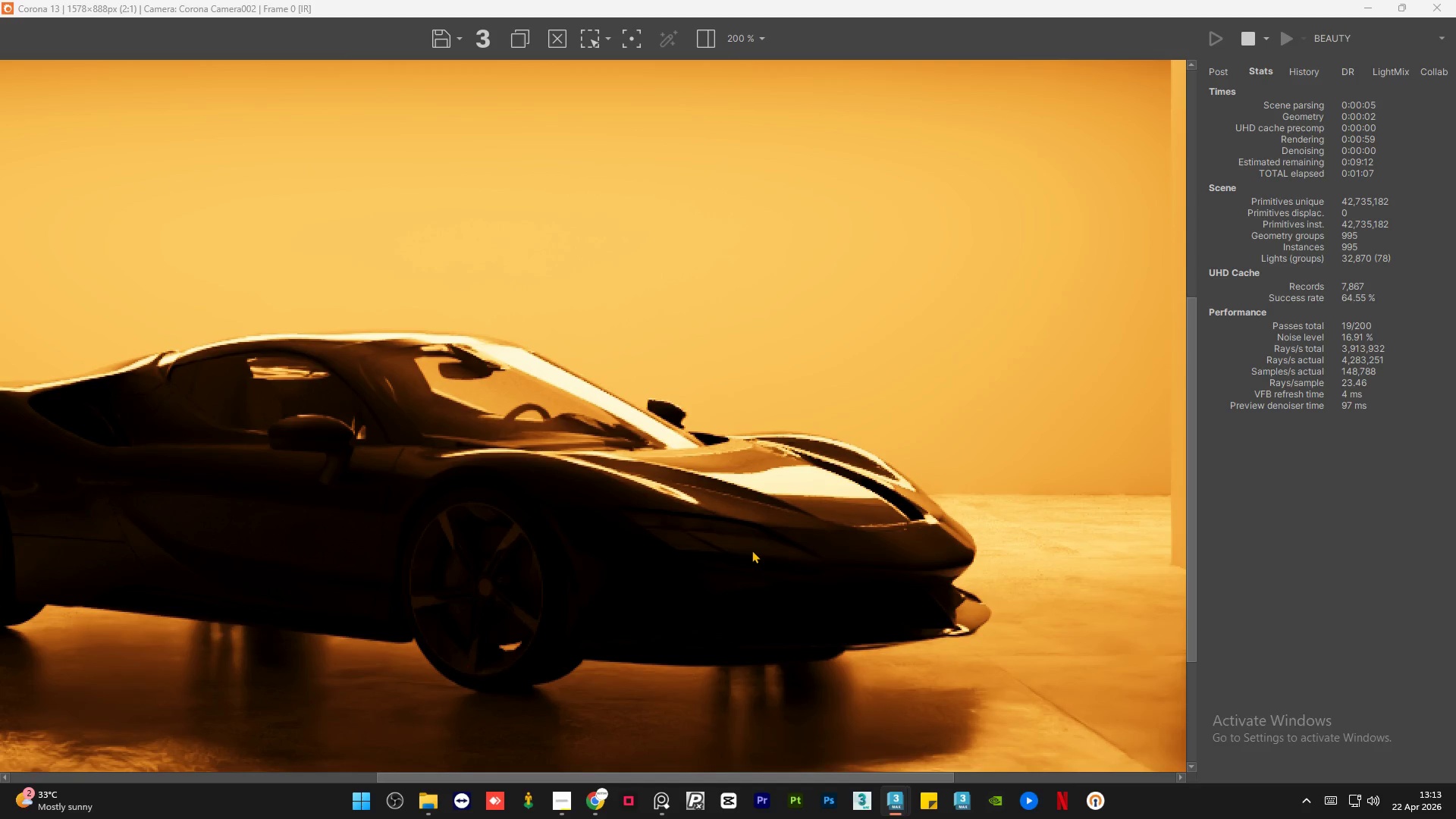 
scroll: coordinate [752, 550], scroll_direction: up, amount: 2.0
 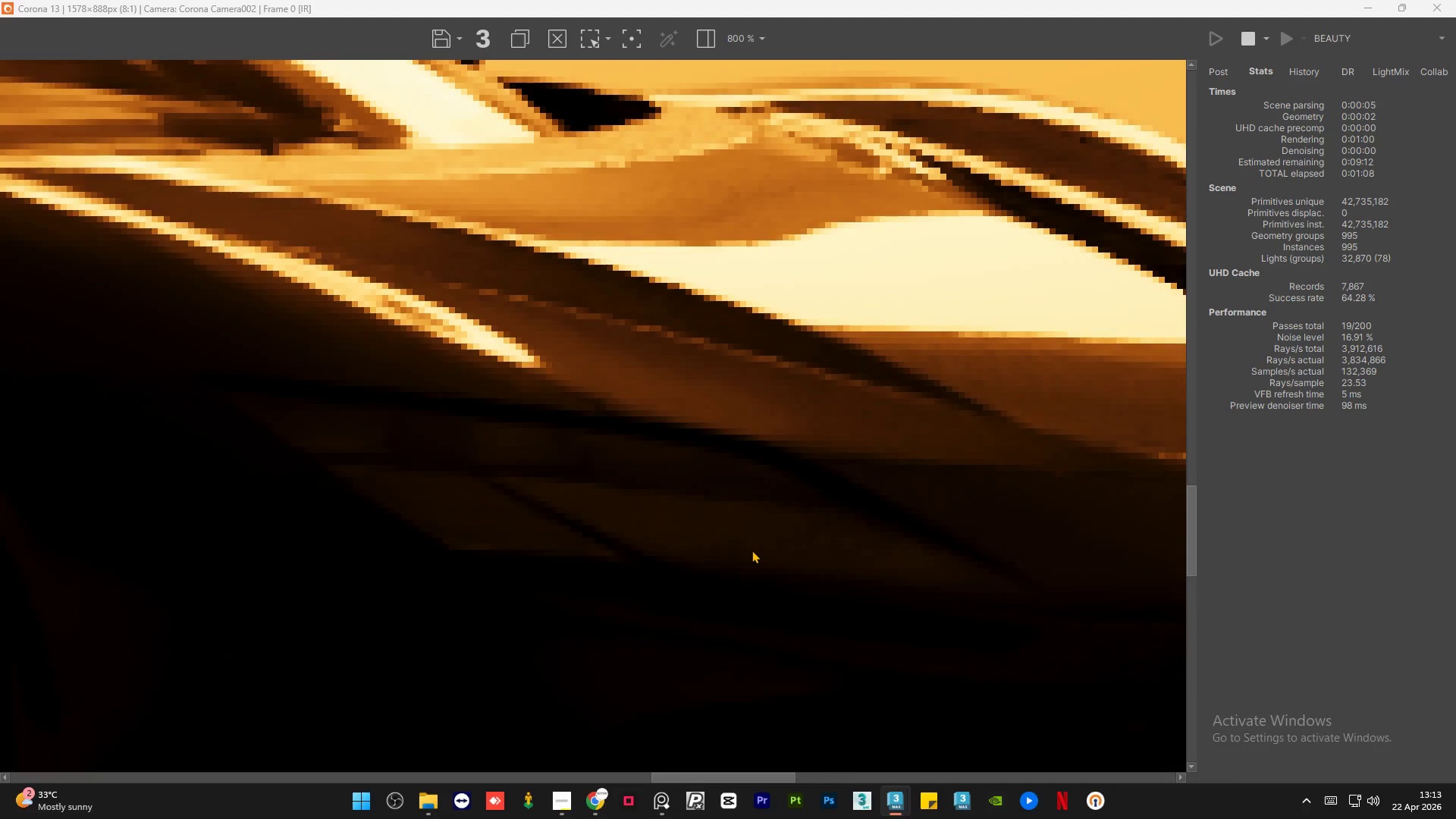 
scroll: coordinate [752, 550], scroll_direction: down, amount: 3.0
 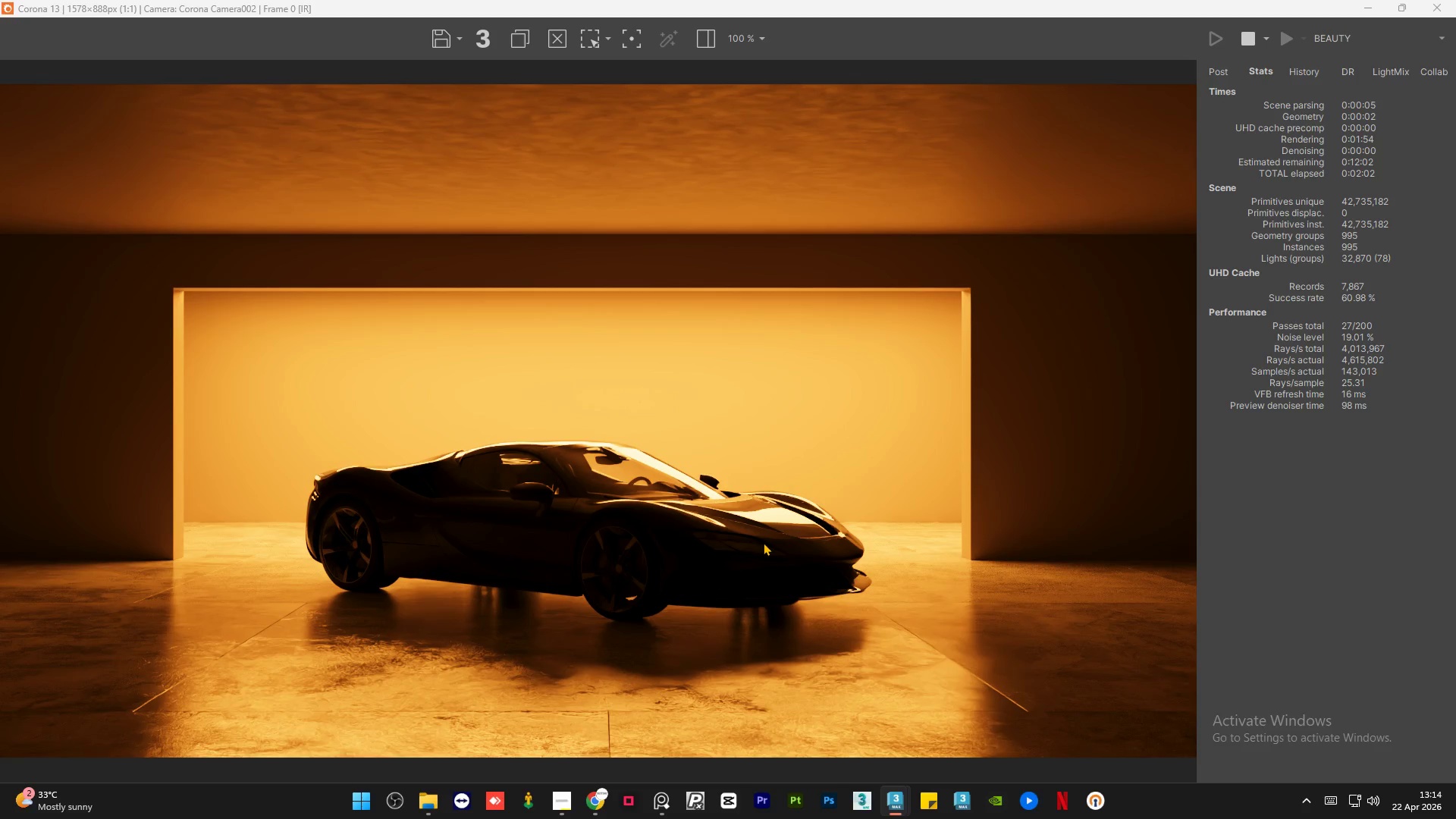 
wait(57.85)
 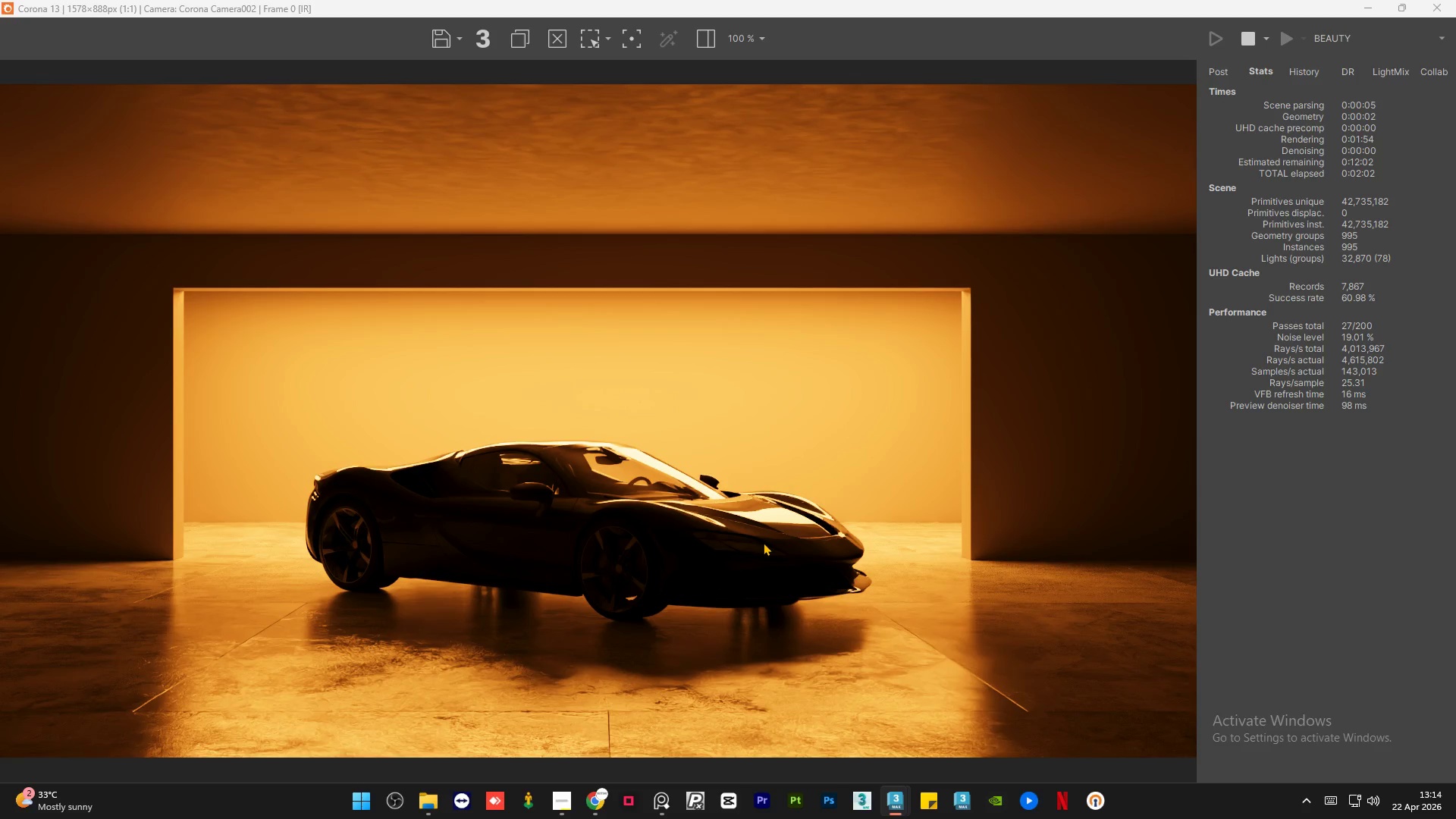 
scroll: coordinate [711, 466], scroll_direction: down, amount: 1.0
 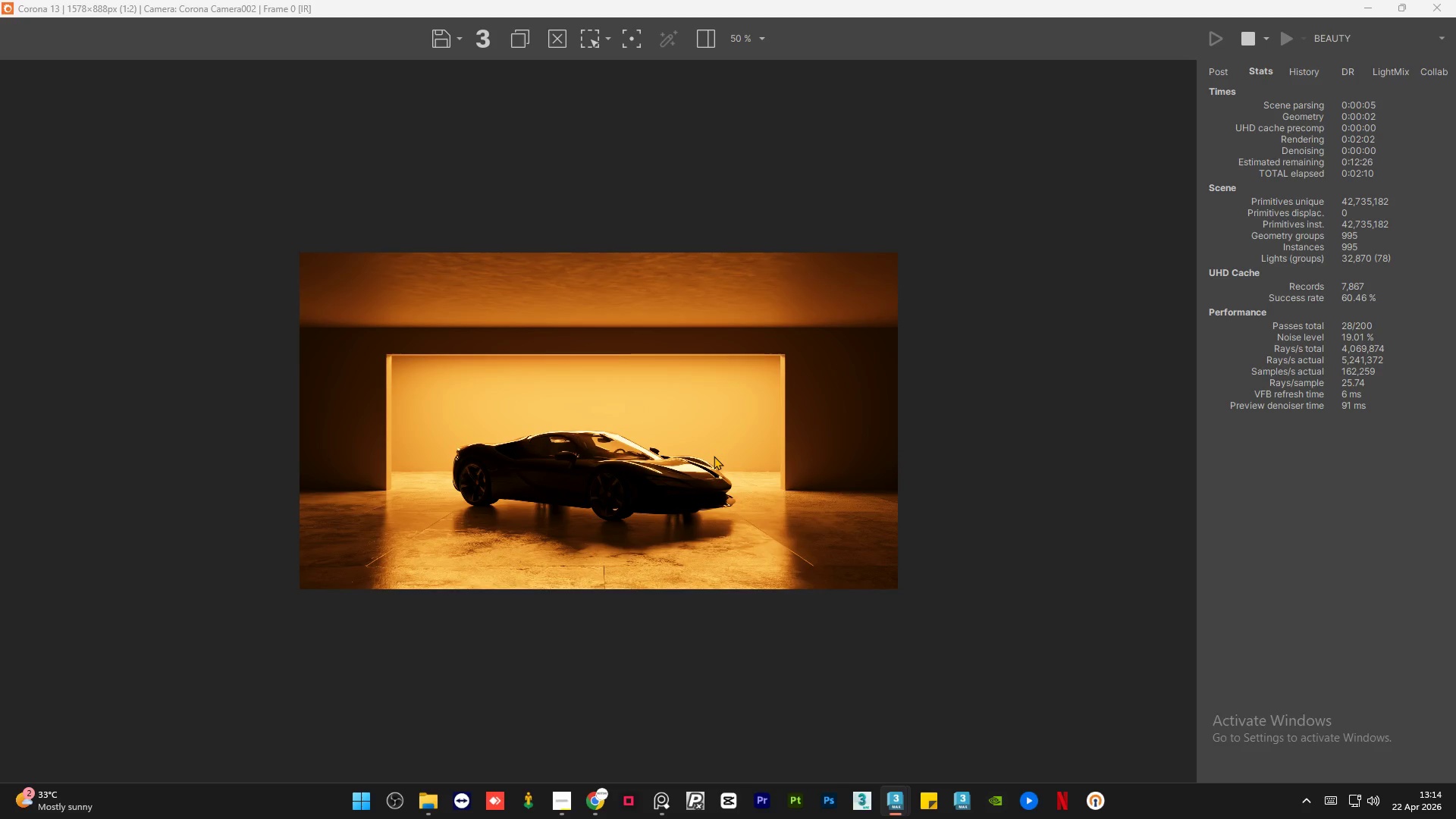 
scroll: coordinate [774, 705], scroll_direction: up, amount: 2.0
 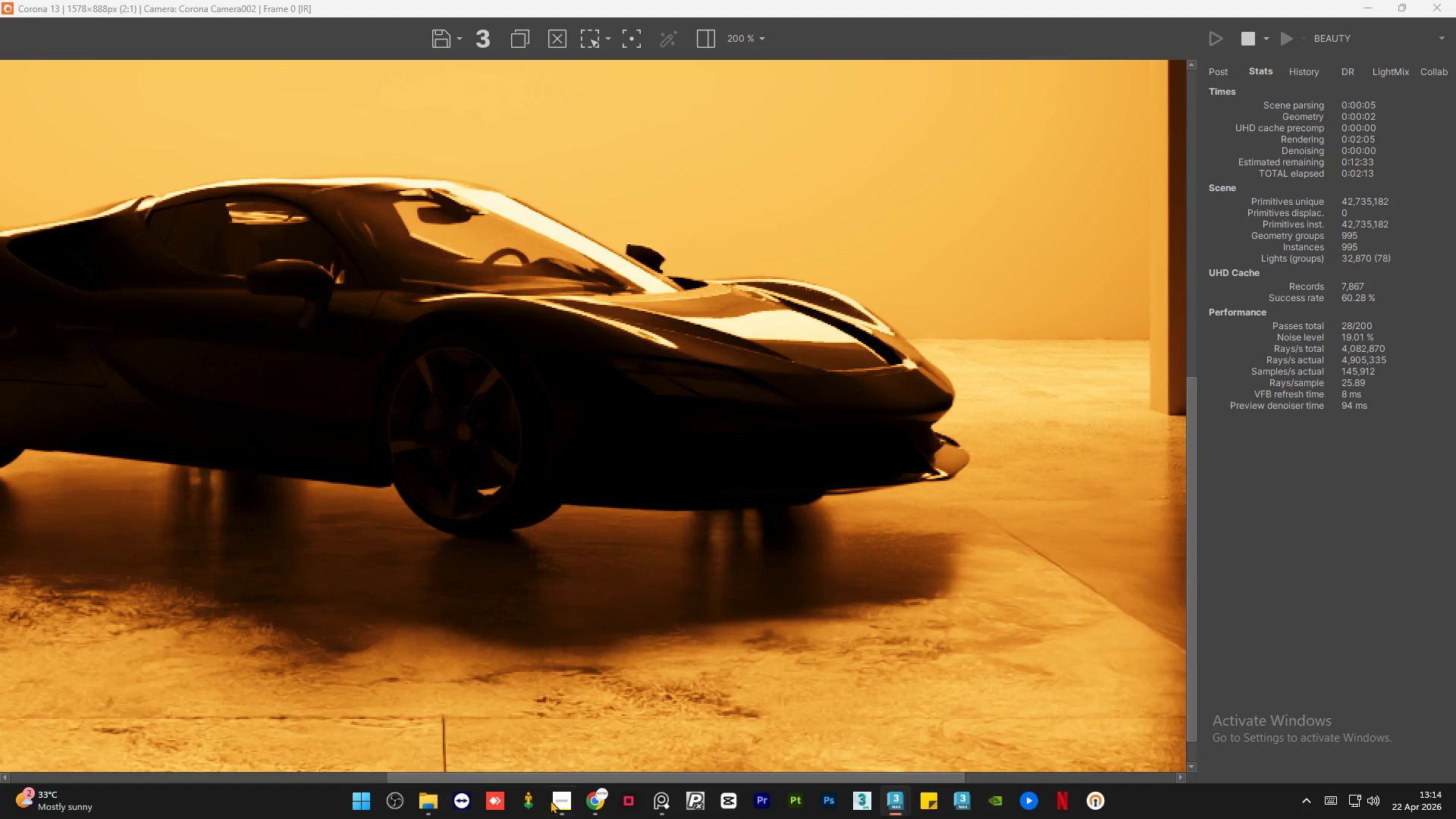 
left_click([566, 817])